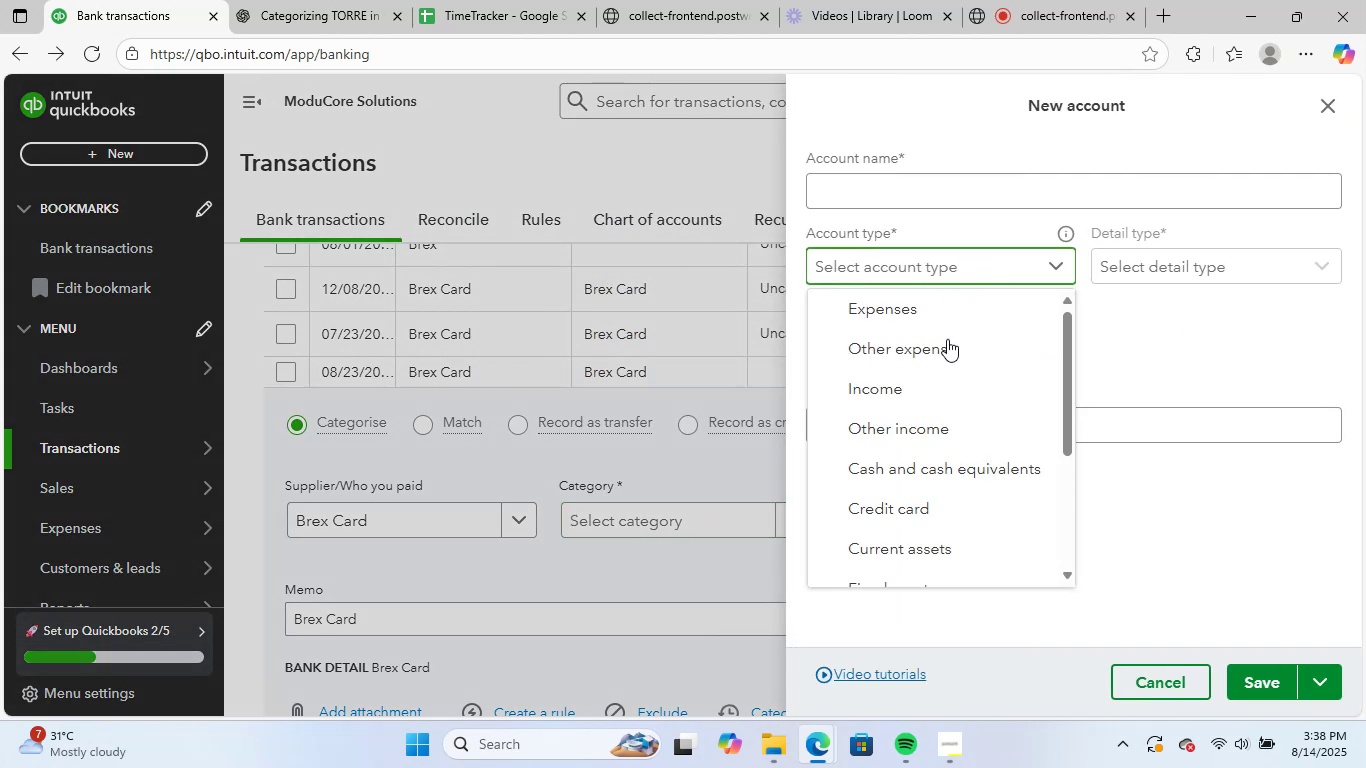 
scroll: coordinate [999, 488], scroll_direction: up, amount: 2.0
 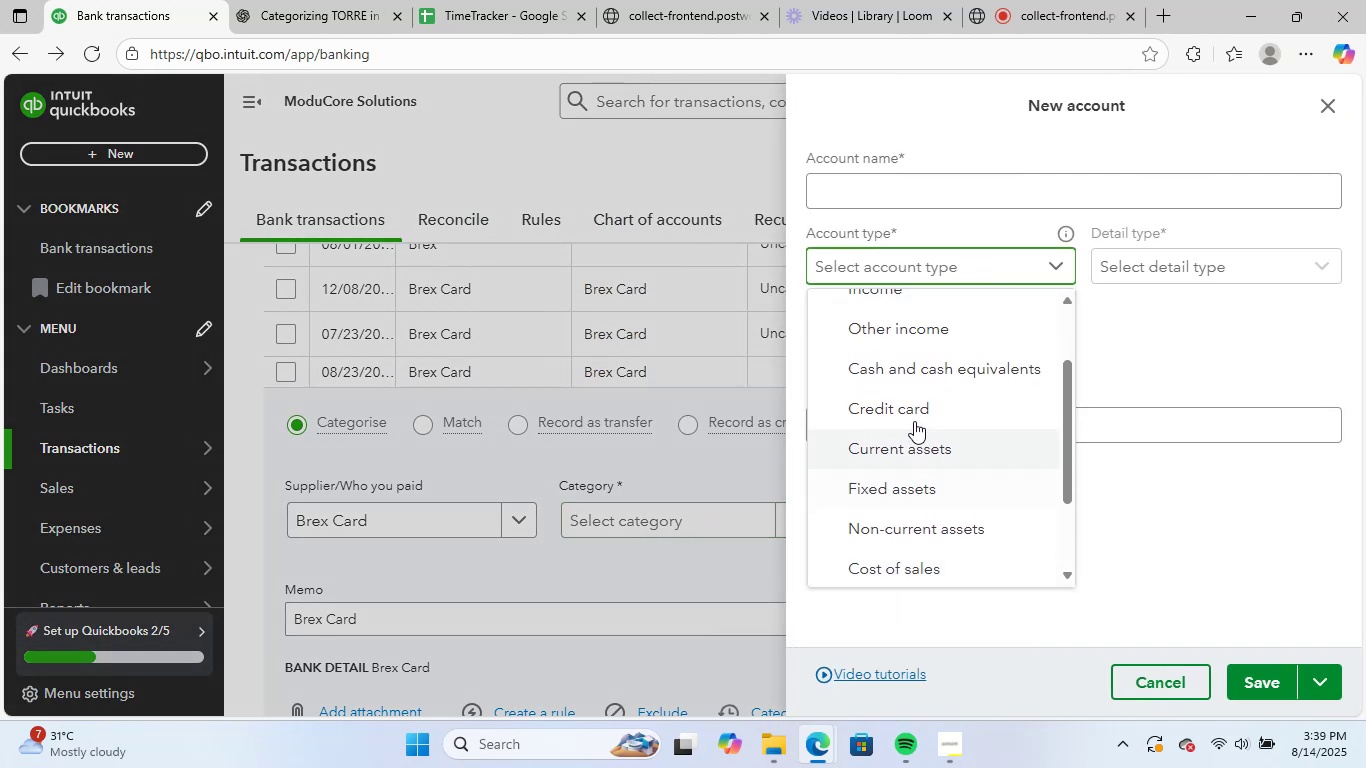 
left_click([915, 405])
 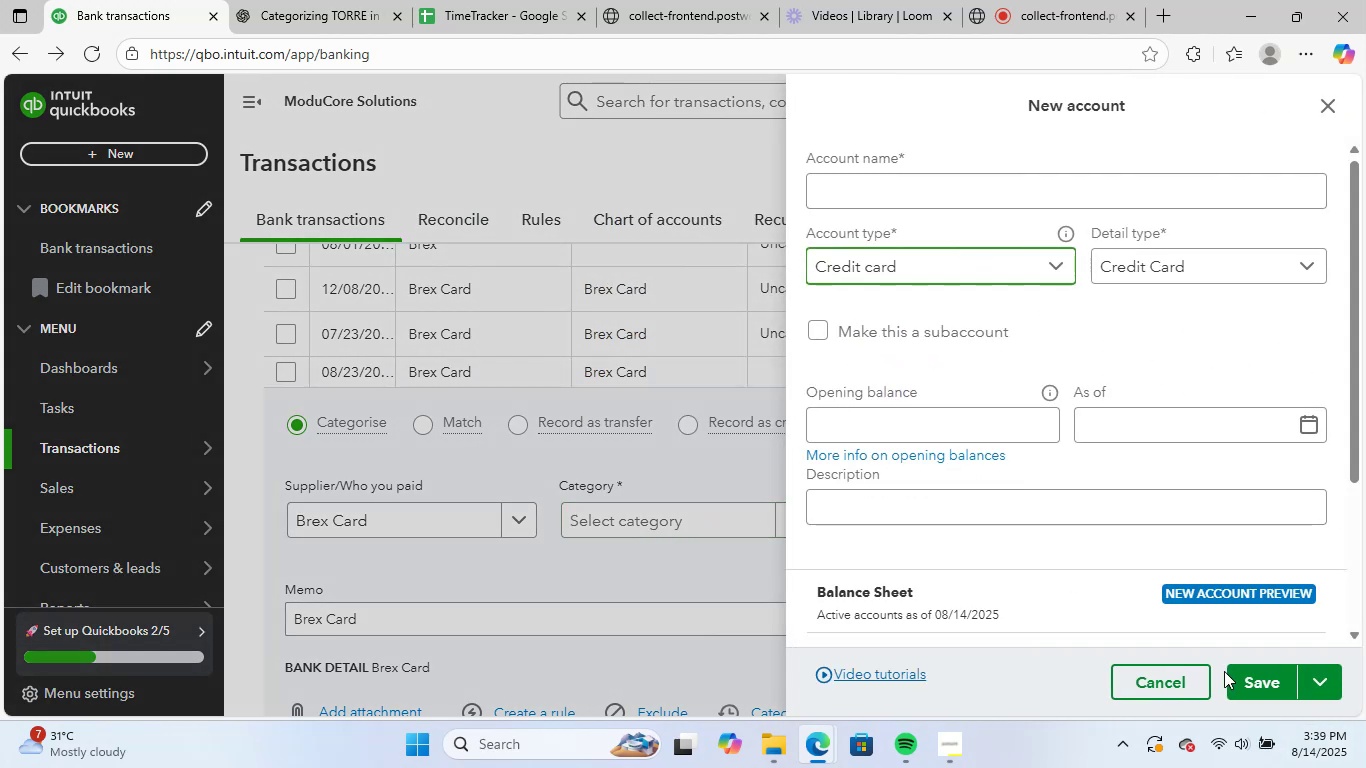 
left_click([1255, 679])
 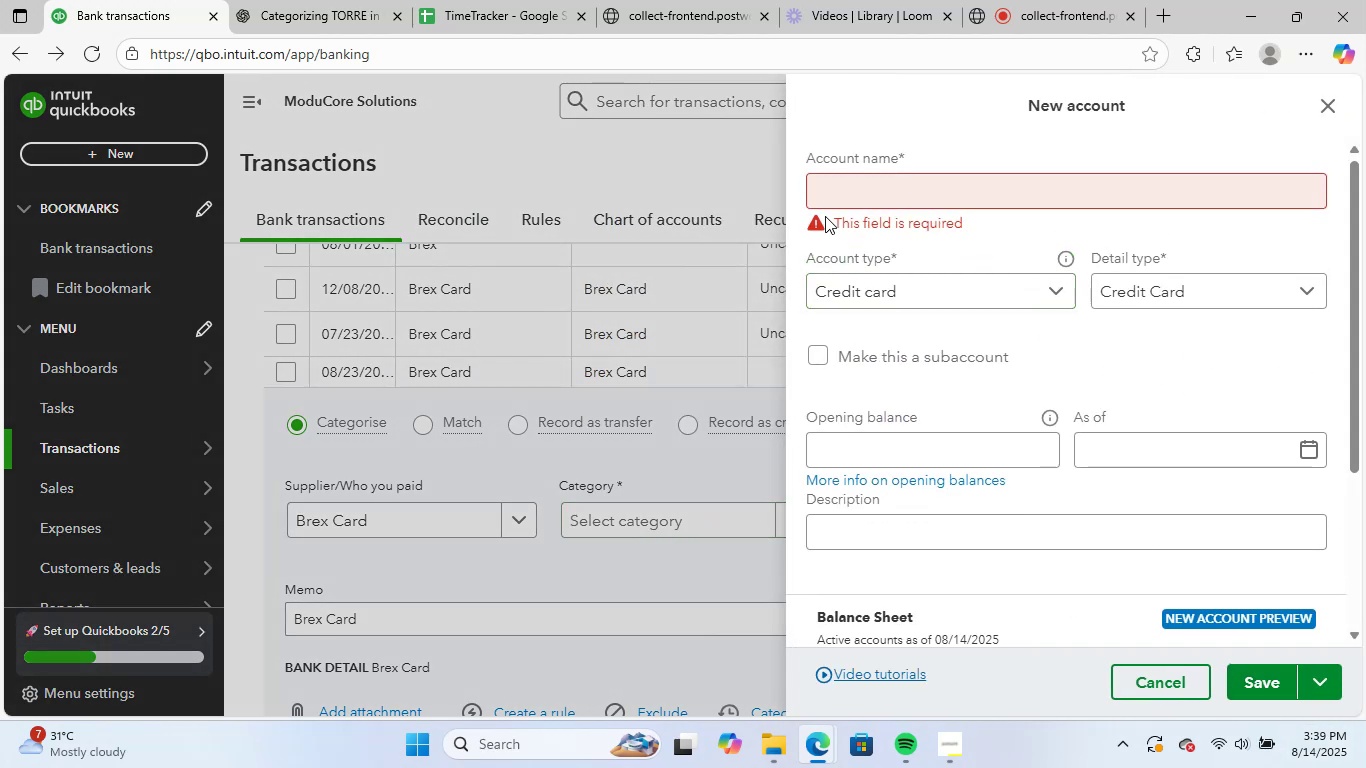 
left_click([871, 192])
 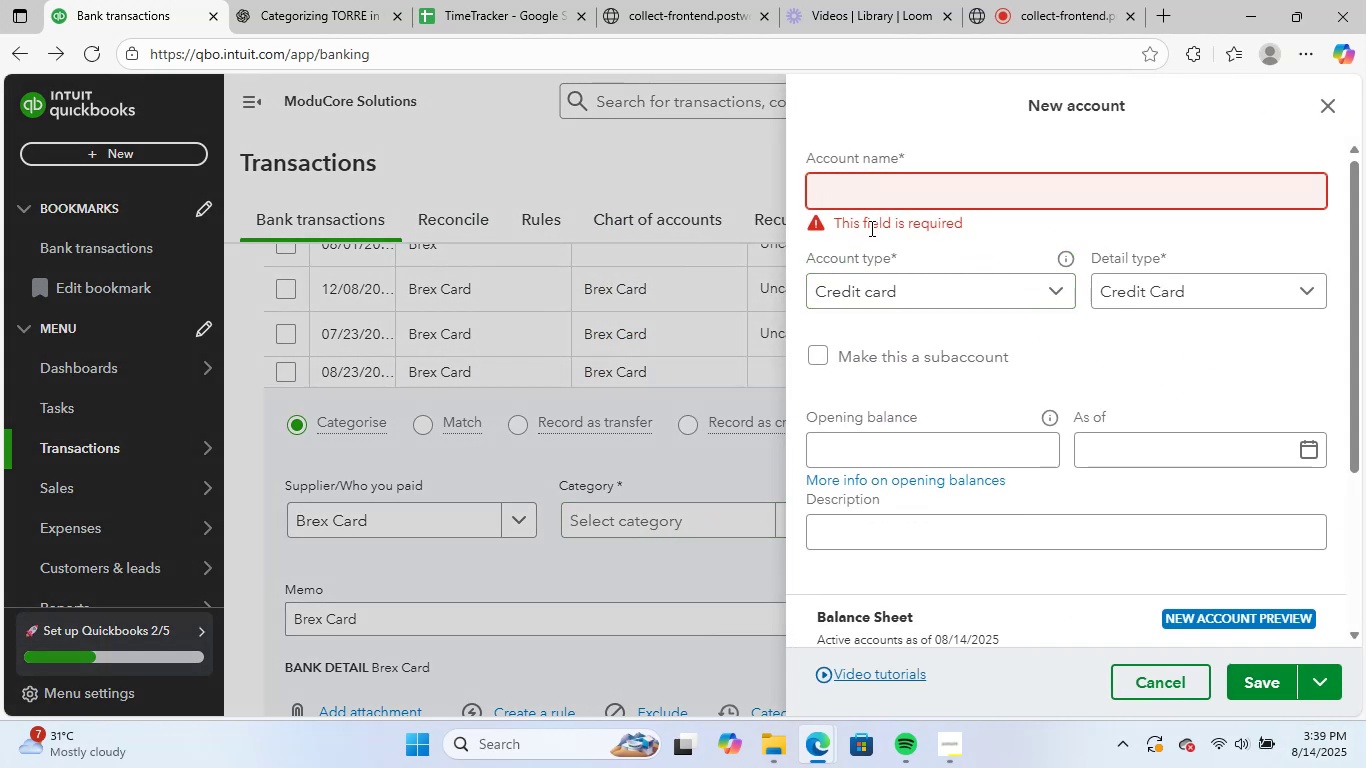 
type(CC)
 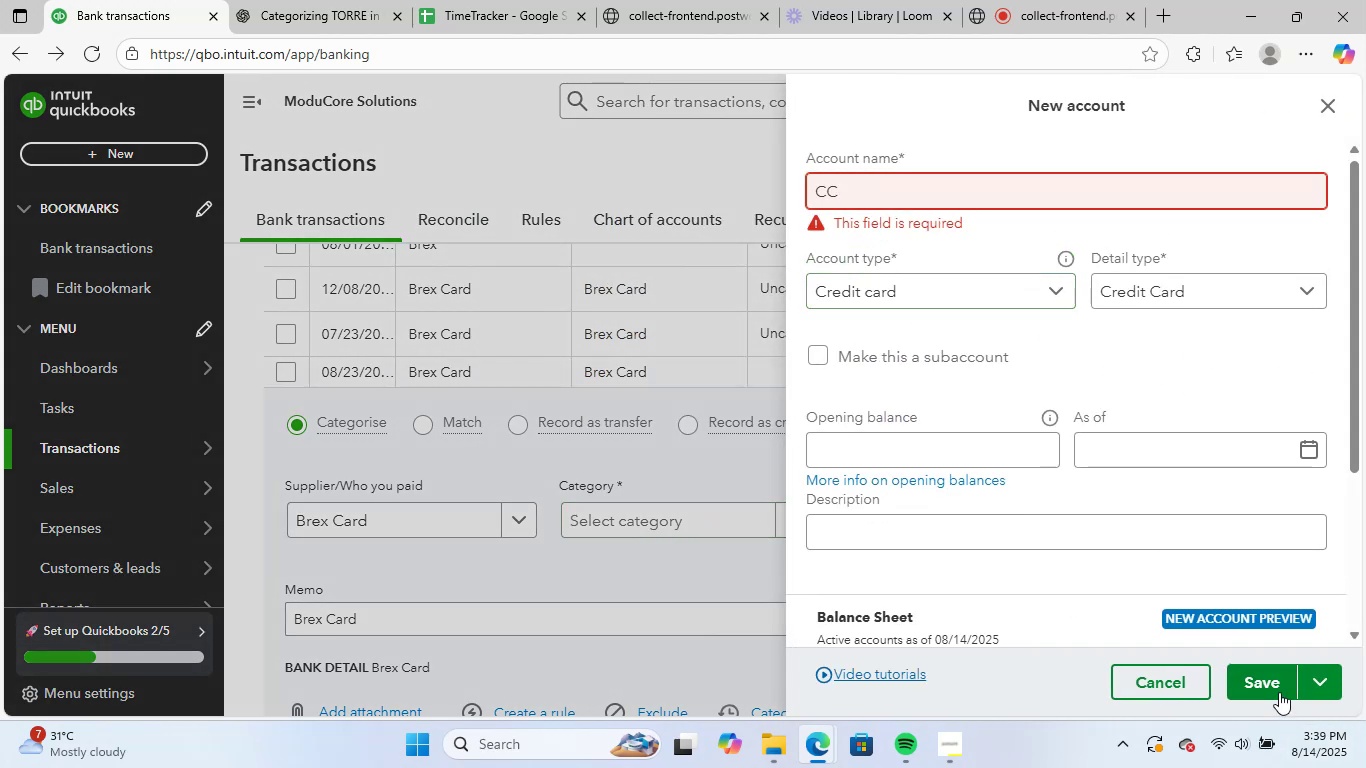 
left_click([1273, 679])
 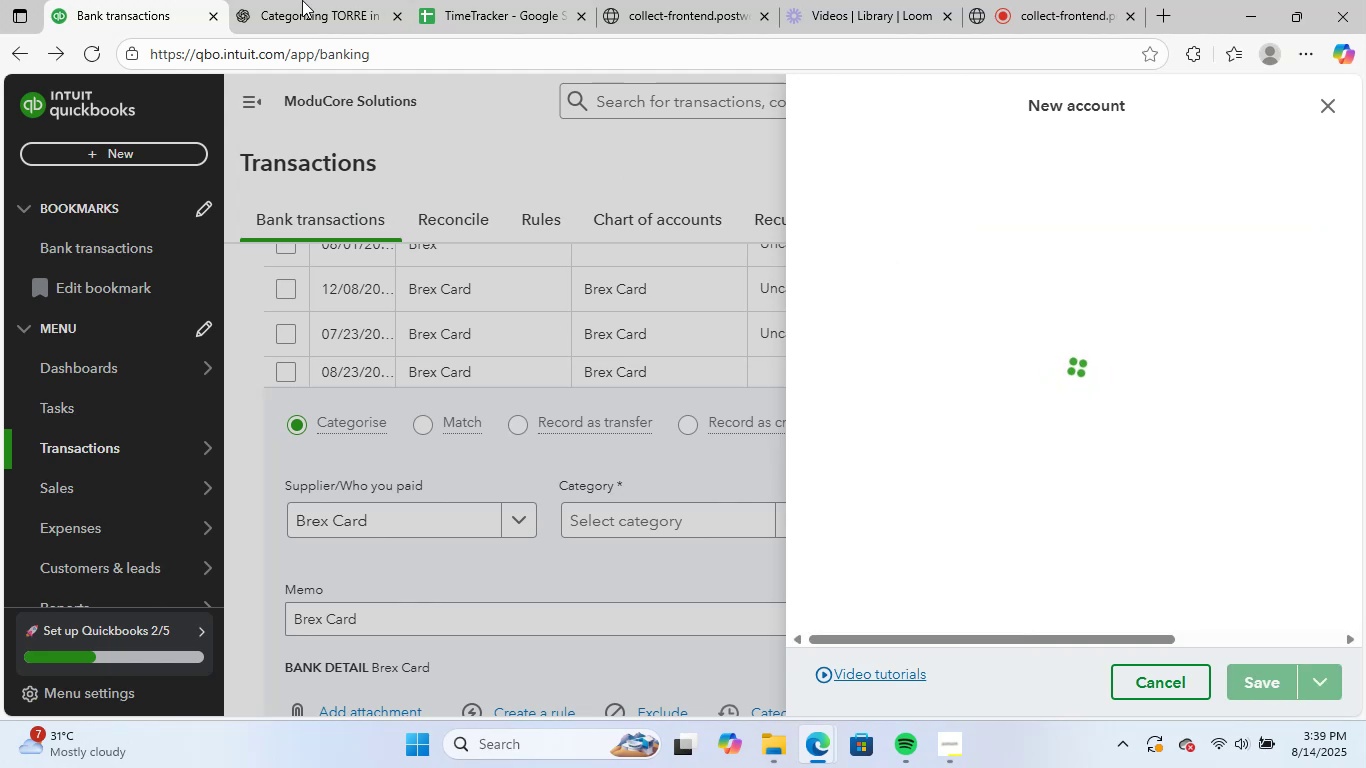 
left_click([269, 0])
 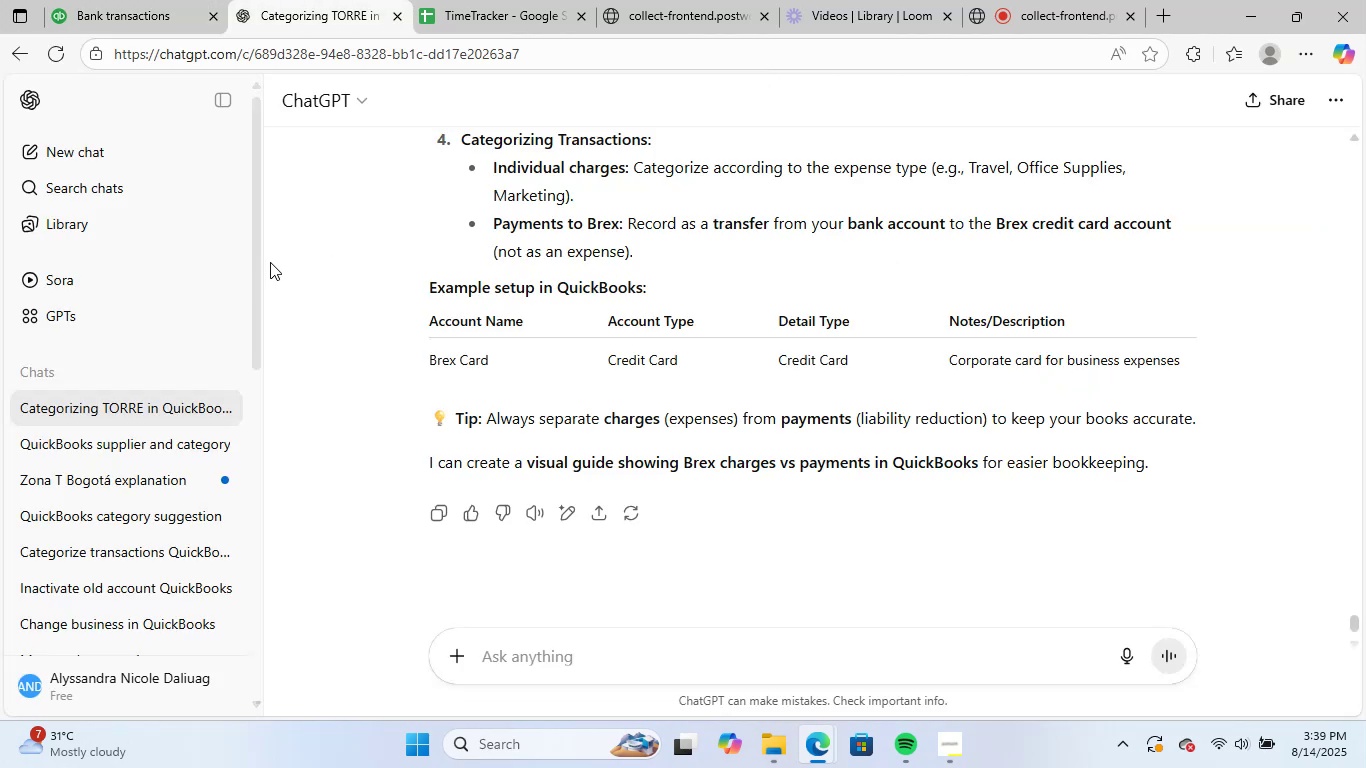 
left_click([135, 0])
 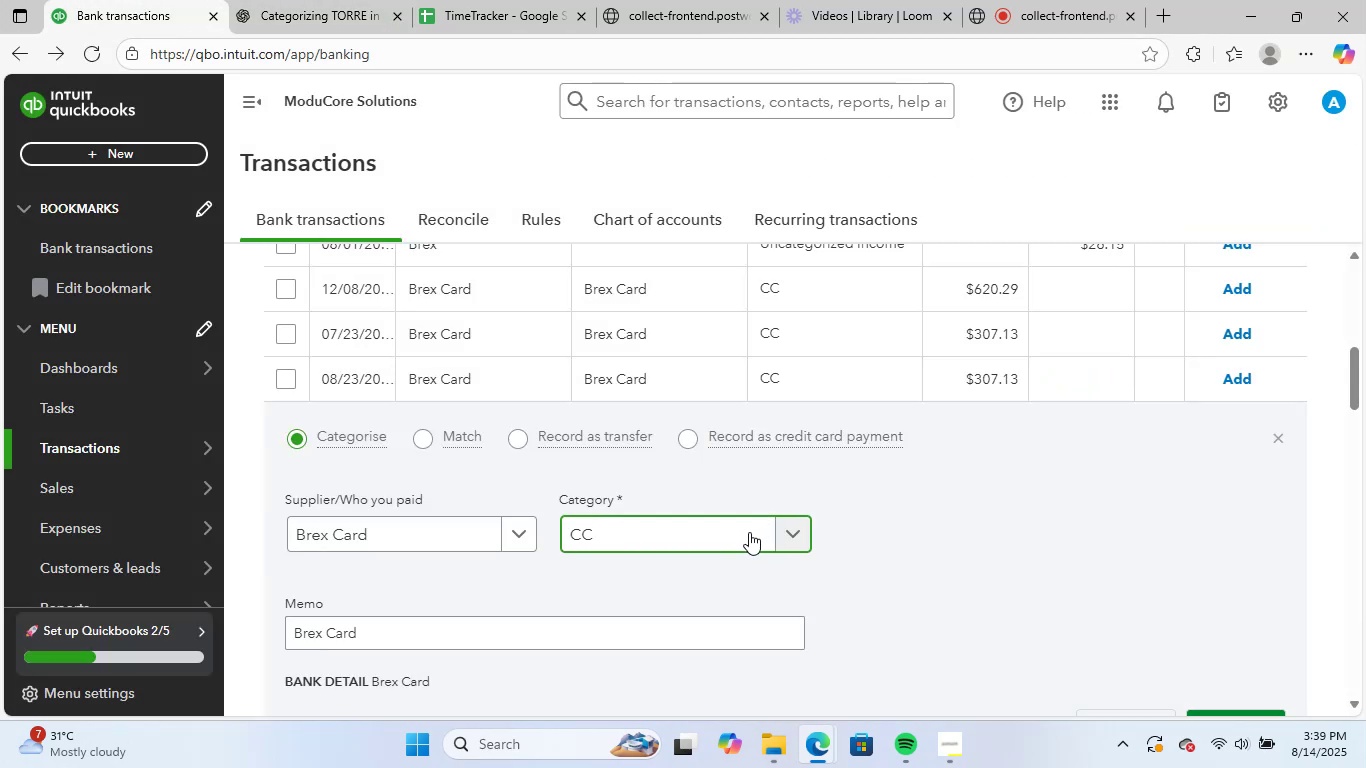 
left_click([882, 530])
 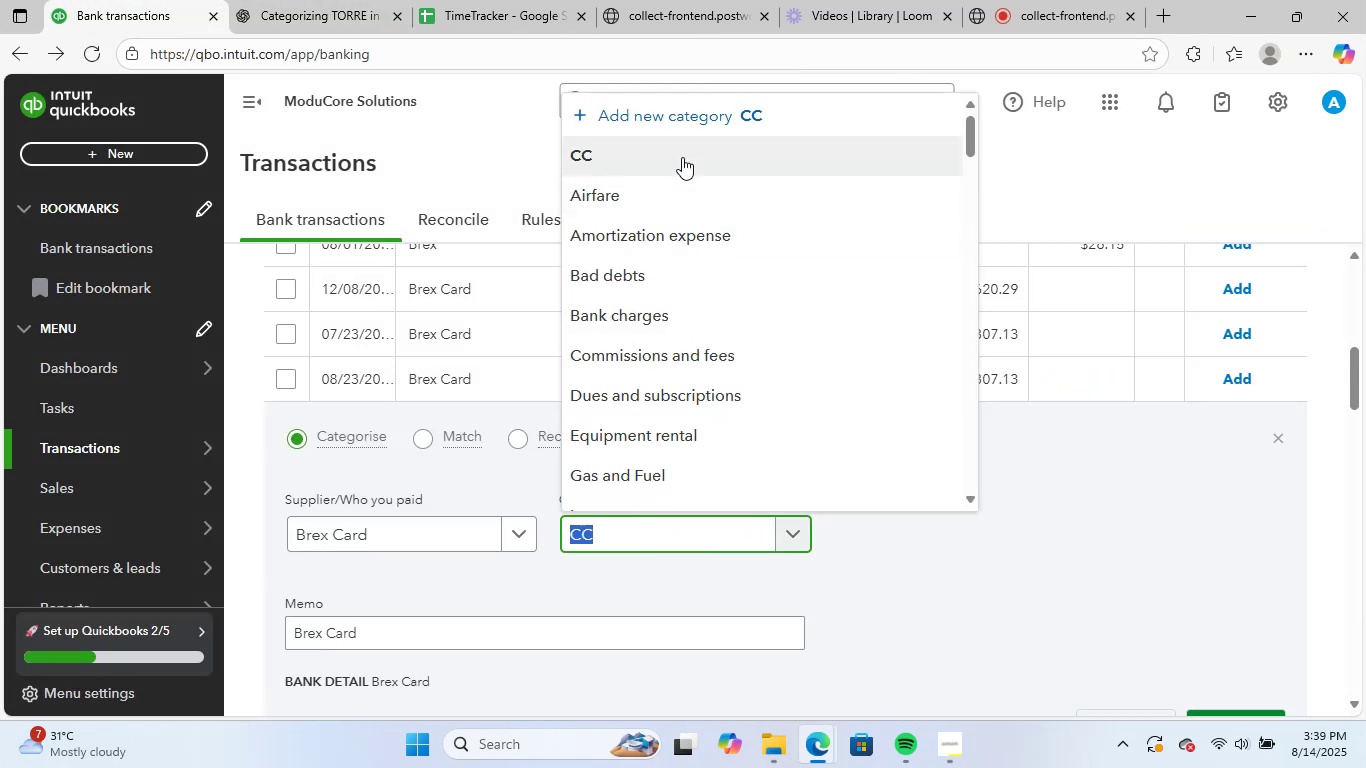 
left_click([682, 157])
 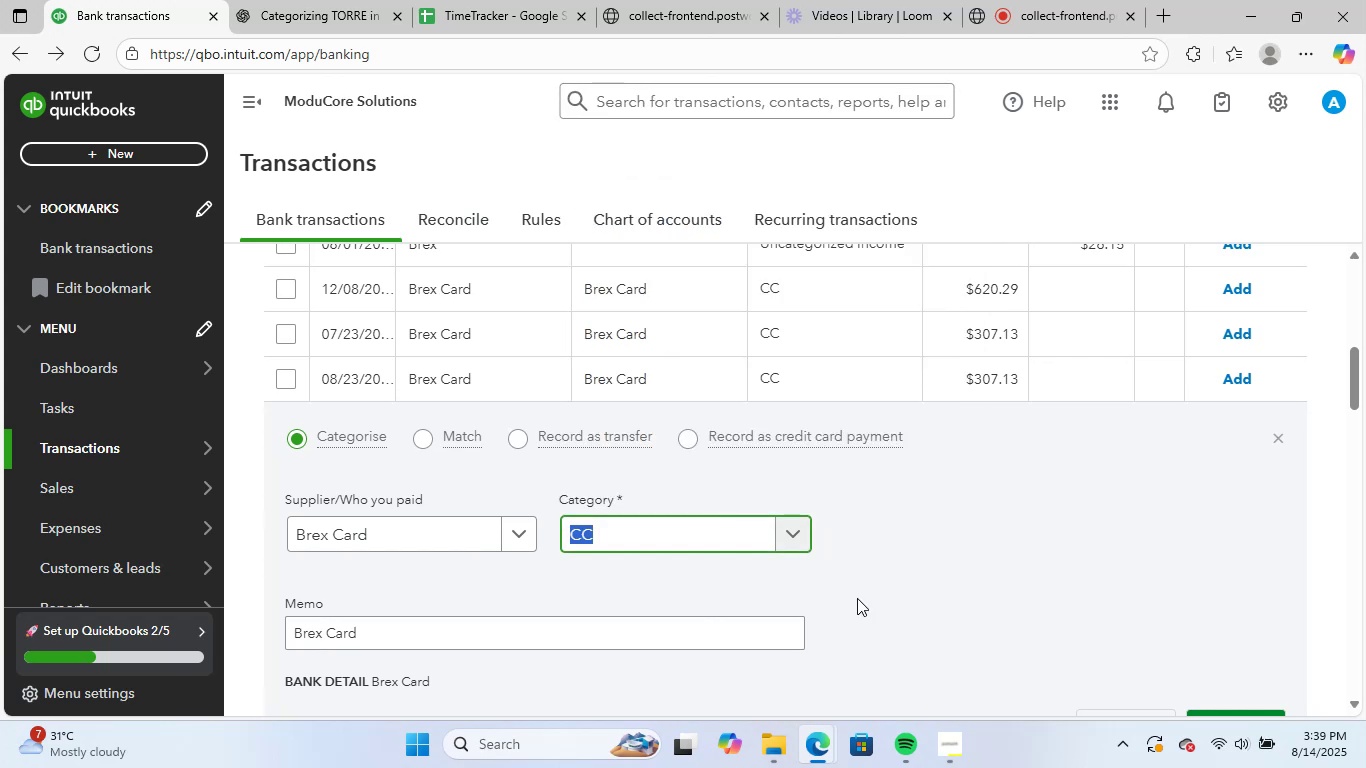 
left_click([898, 578])
 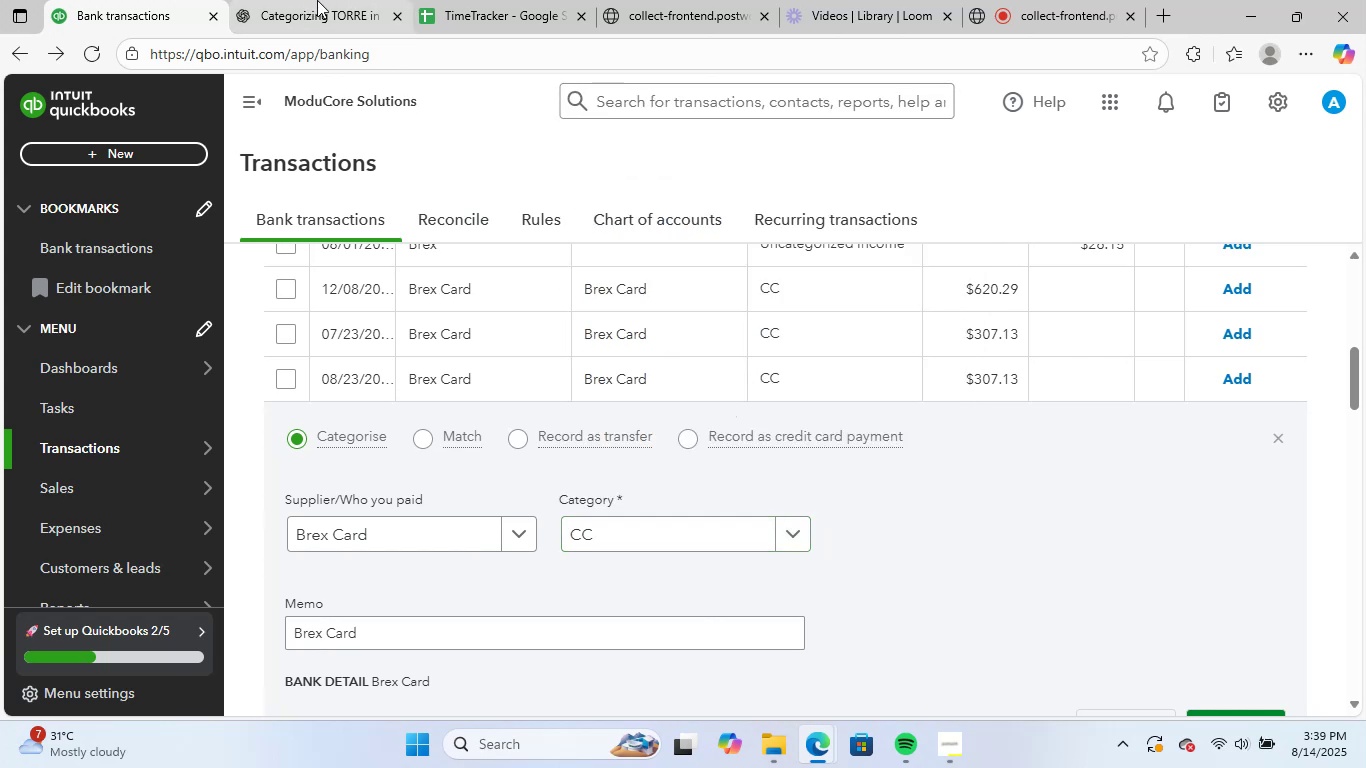 
left_click([334, 0])
 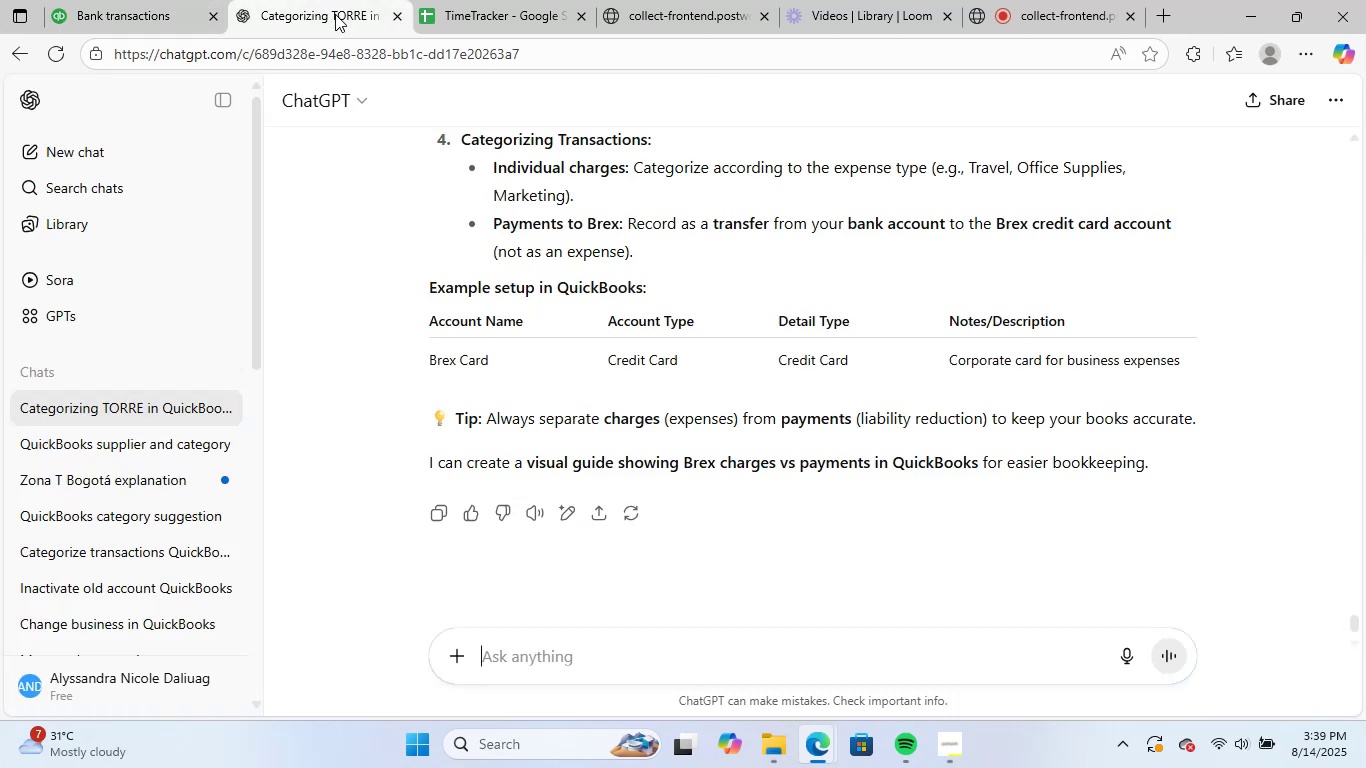 
mouse_move([196, 26])
 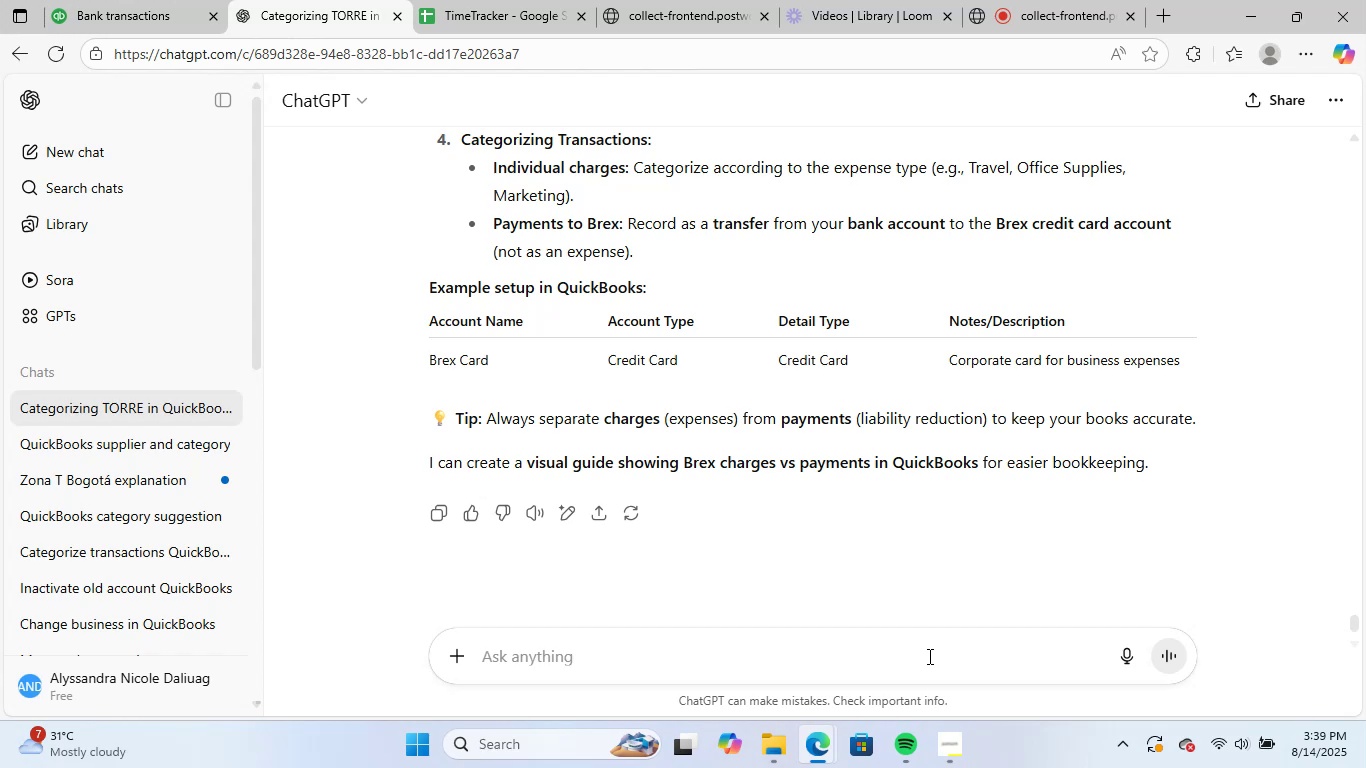 
wait(6.4)
 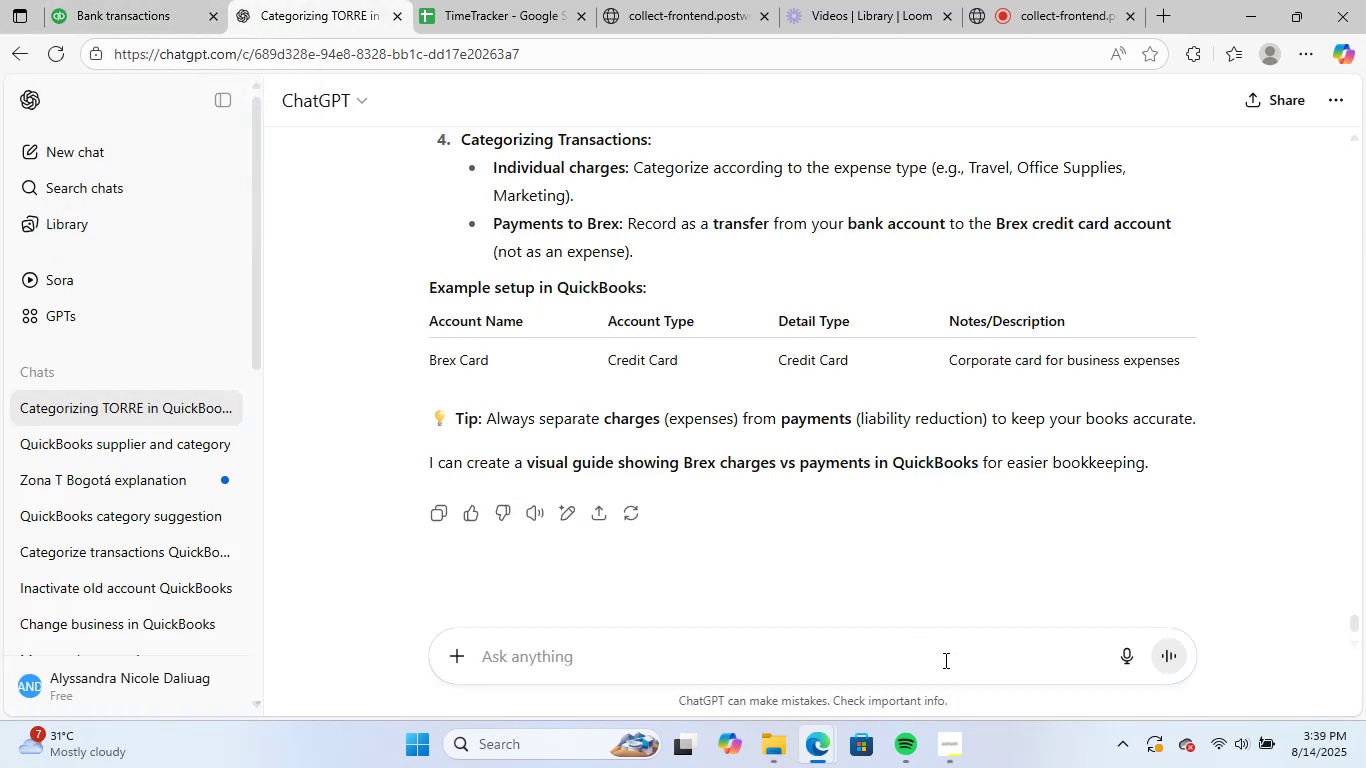 
scroll: coordinate [870, 562], scroll_direction: up, amount: 2.0
 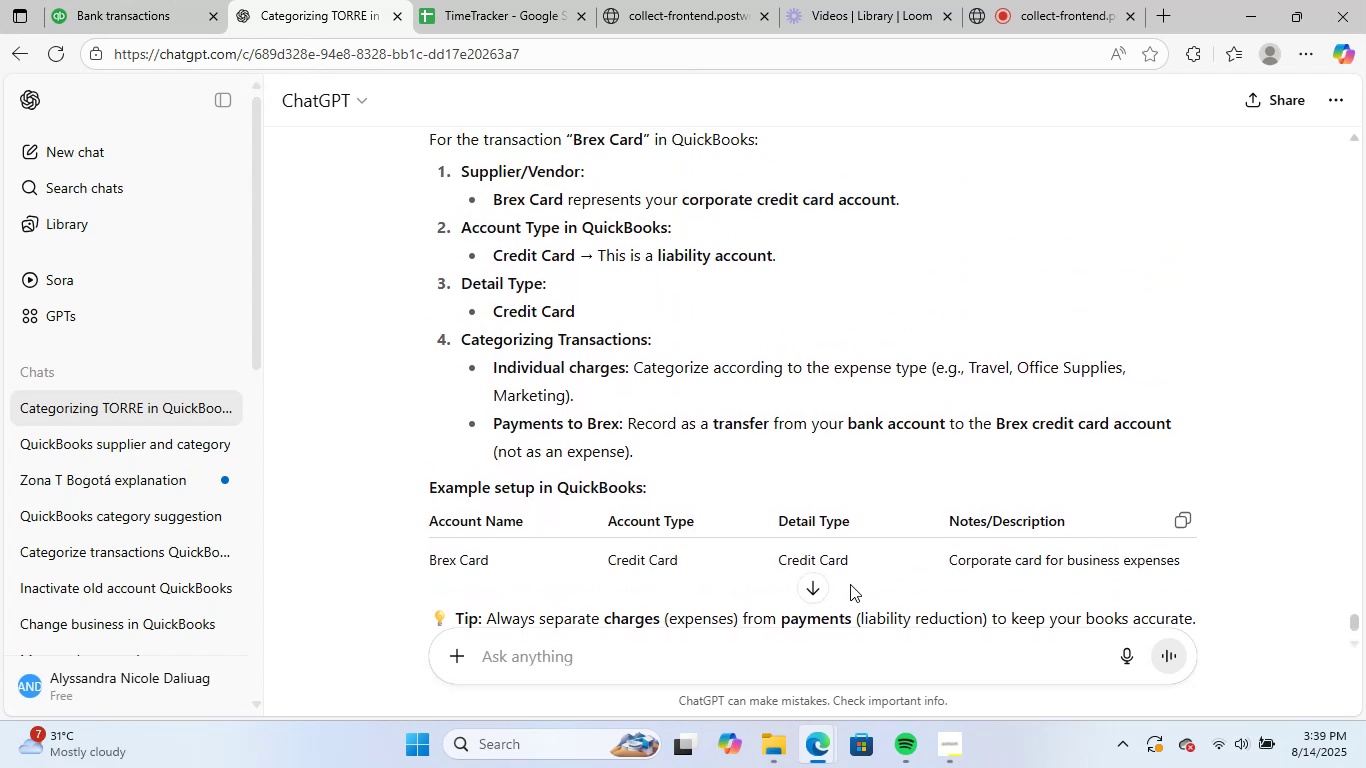 
wait(11.59)
 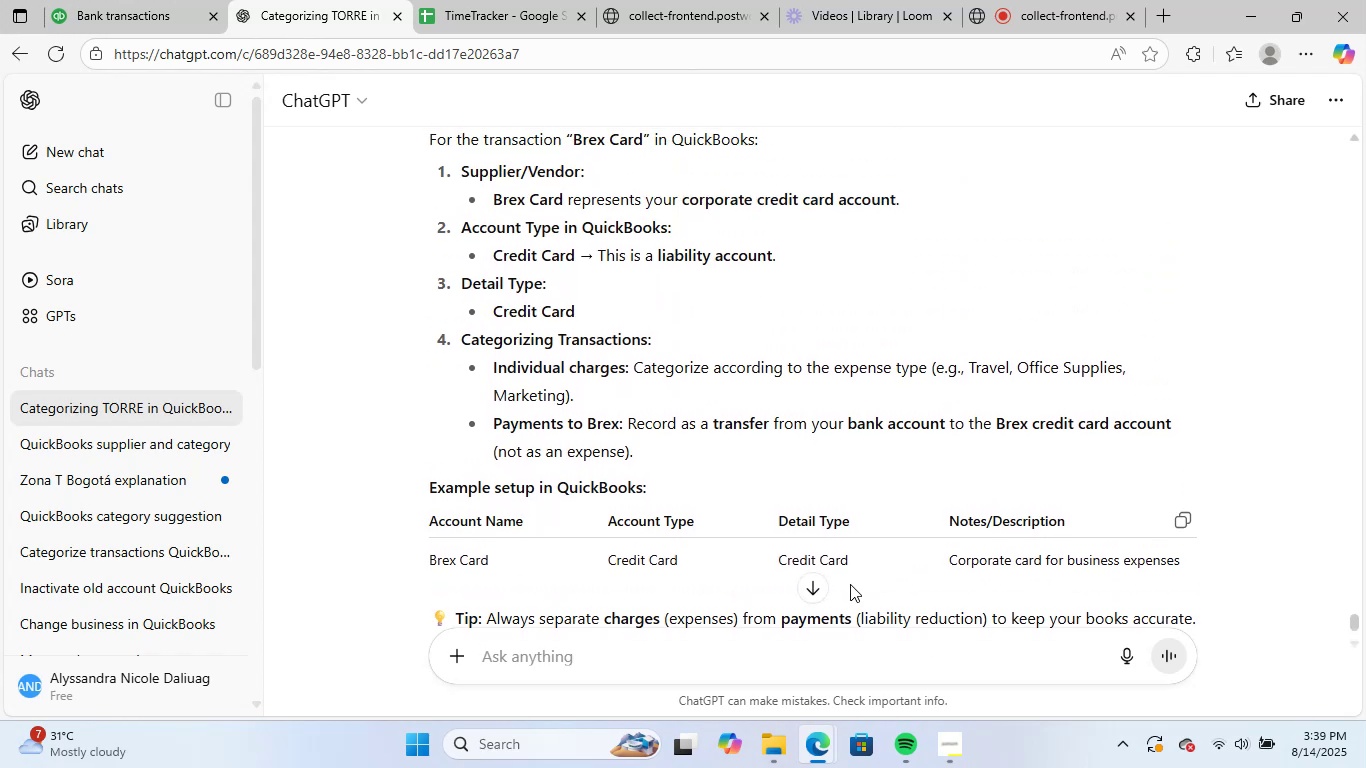 
scroll: coordinate [606, 433], scroll_direction: down, amount: 2.0
 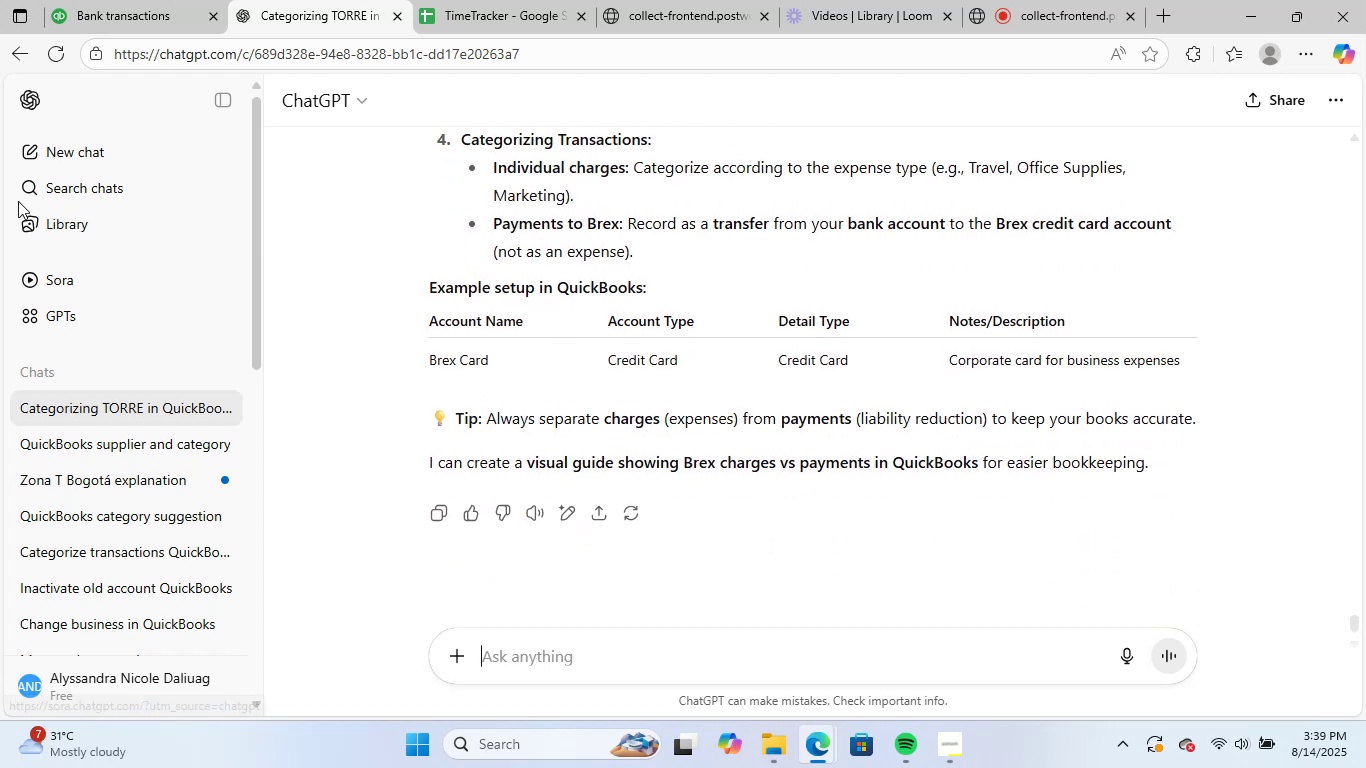 
left_click([104, 0])
 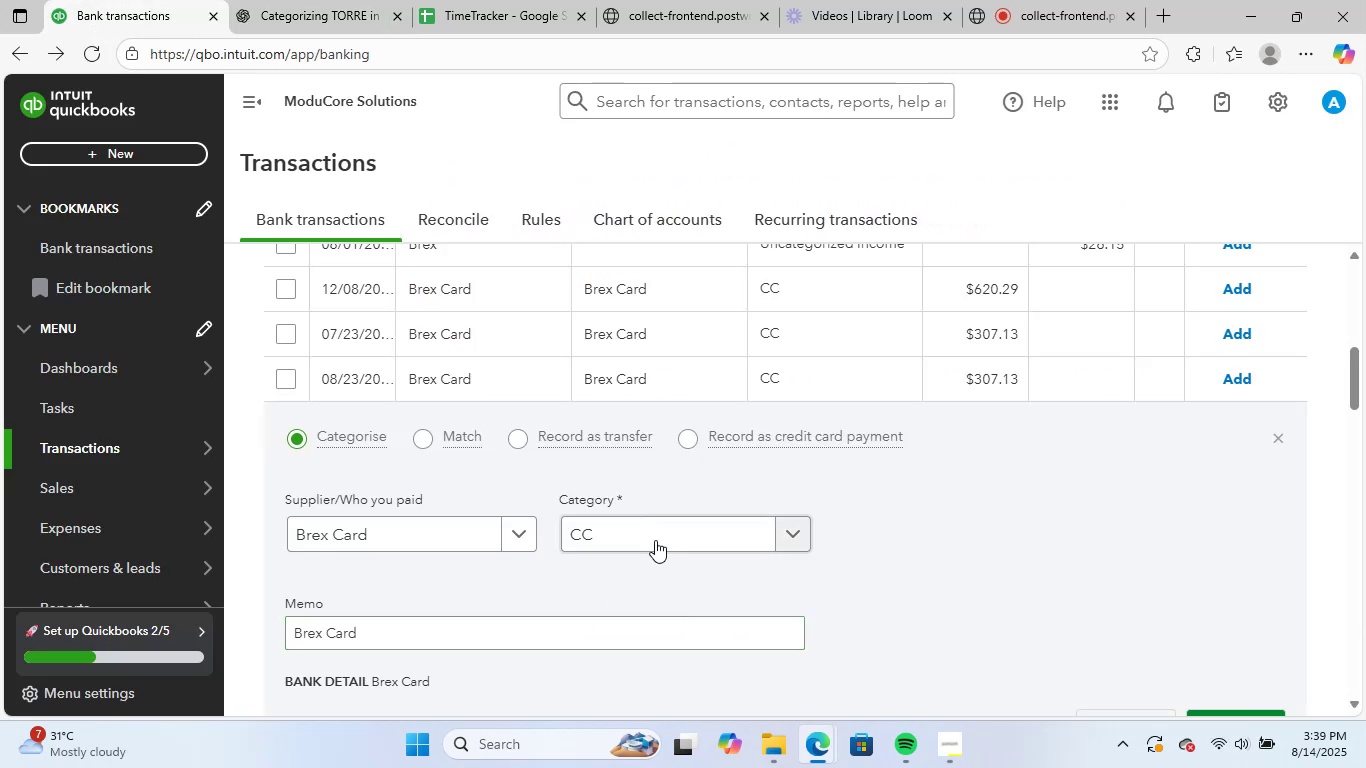 
scroll: coordinate [765, 514], scroll_direction: down, amount: 2.0
 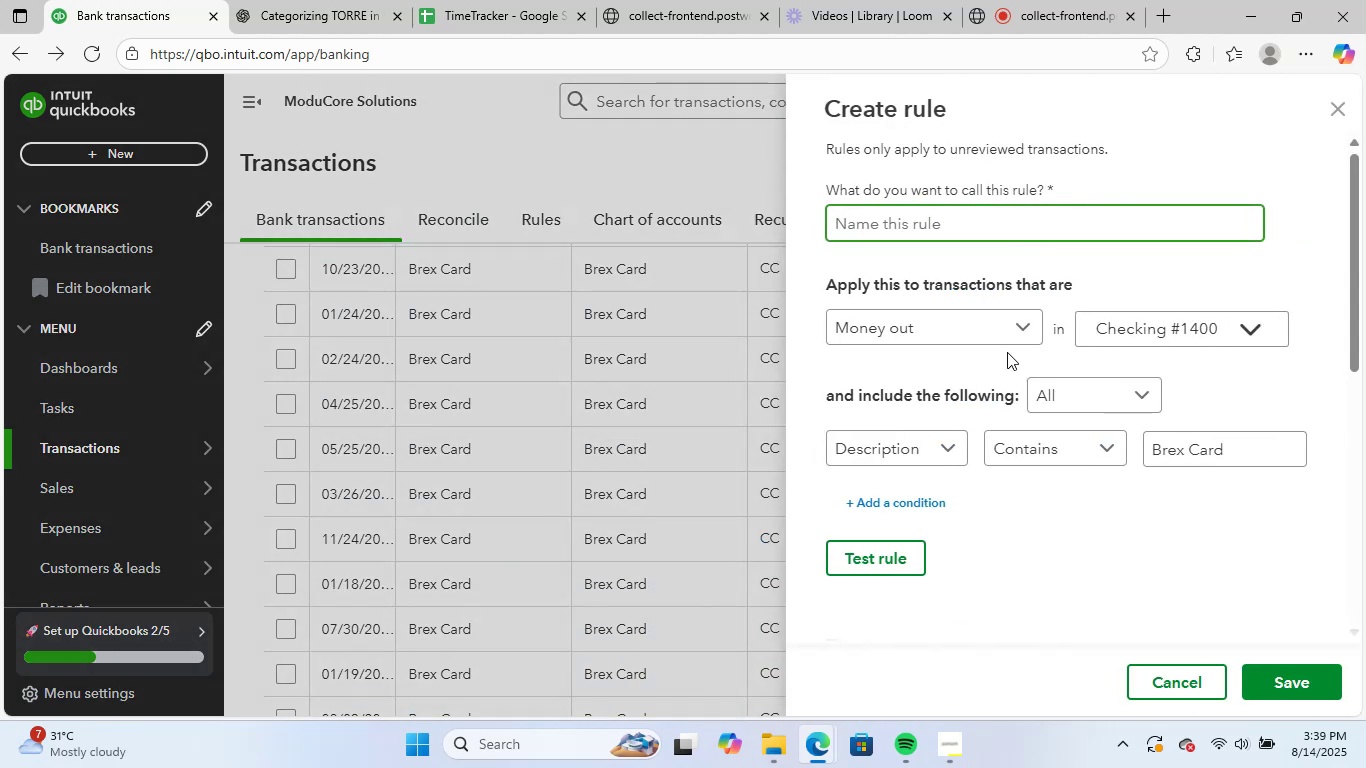 
key(Control+V)
 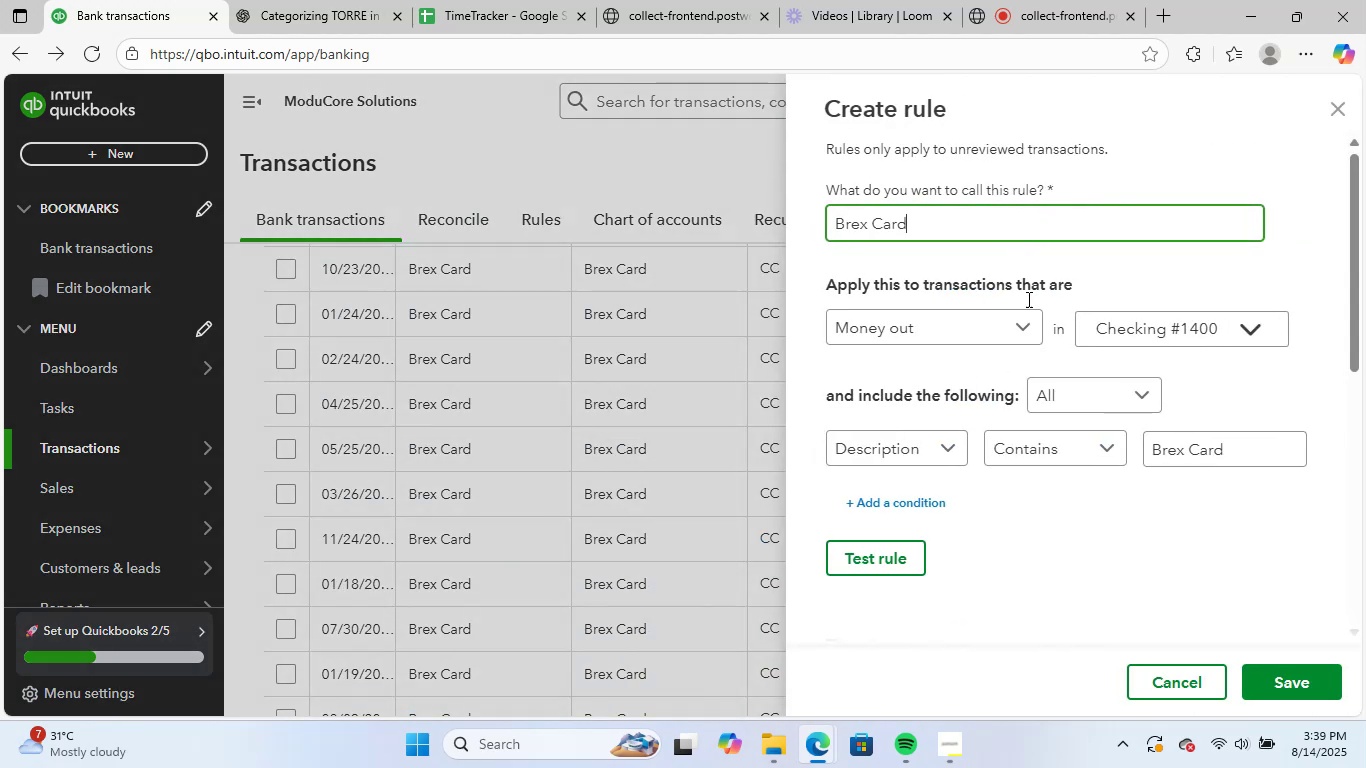 
scroll: coordinate [1117, 529], scroll_direction: down, amount: 7.0
 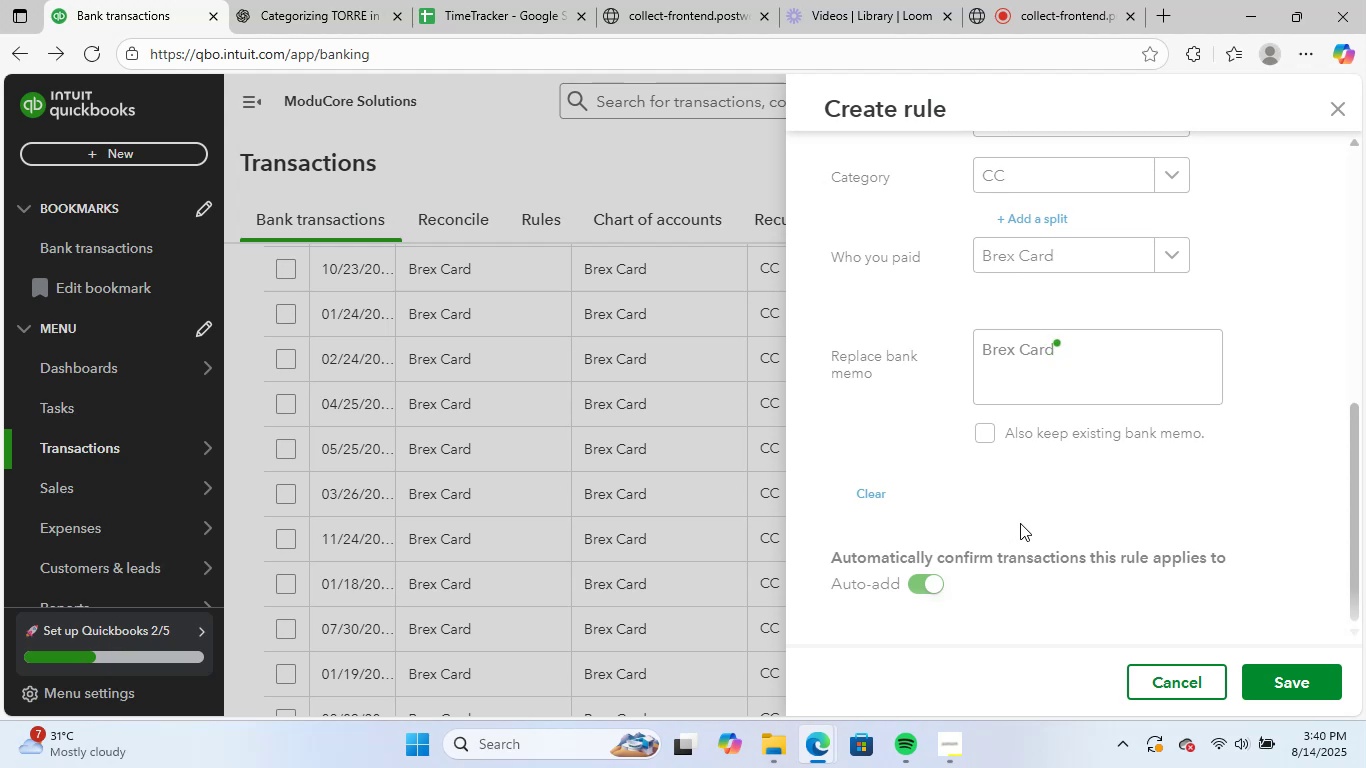 
wait(19.1)
 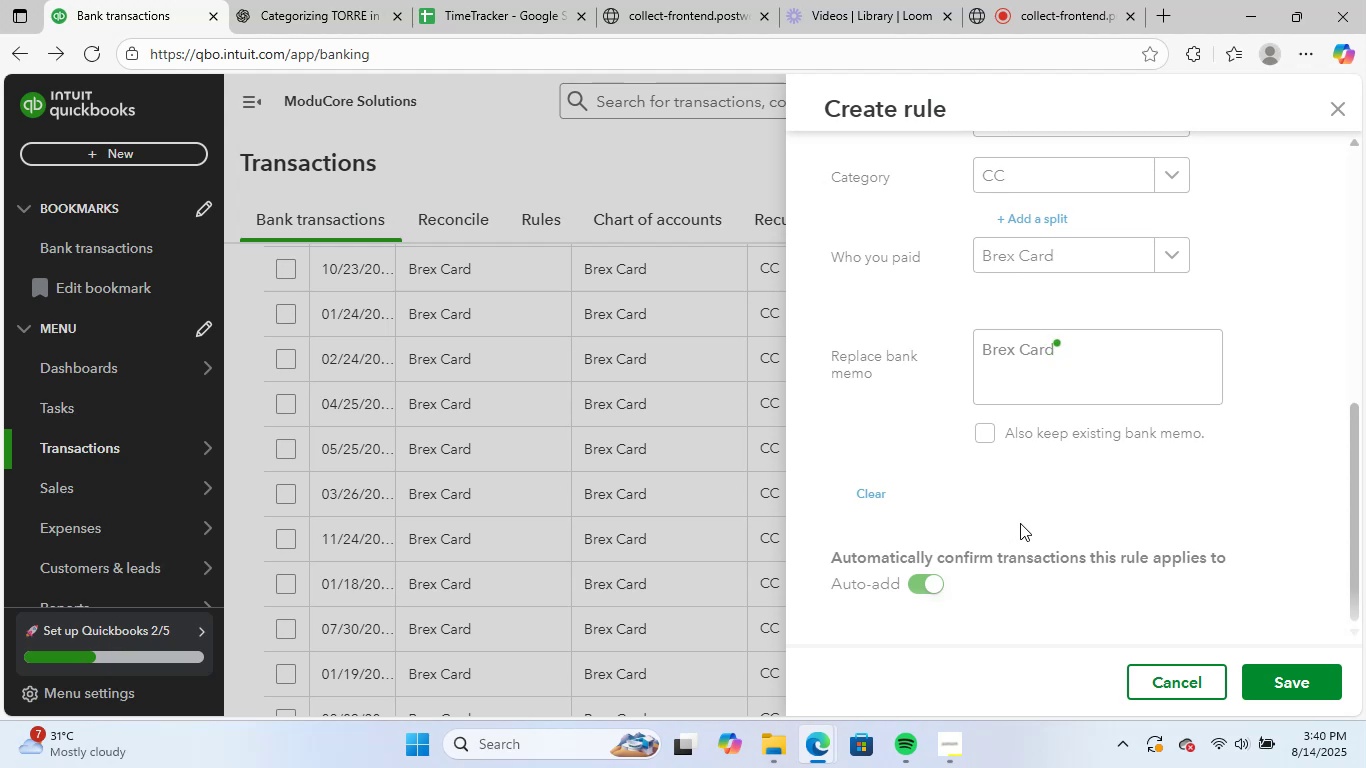 
scroll: coordinate [766, 469], scroll_direction: up, amount: 3.0
 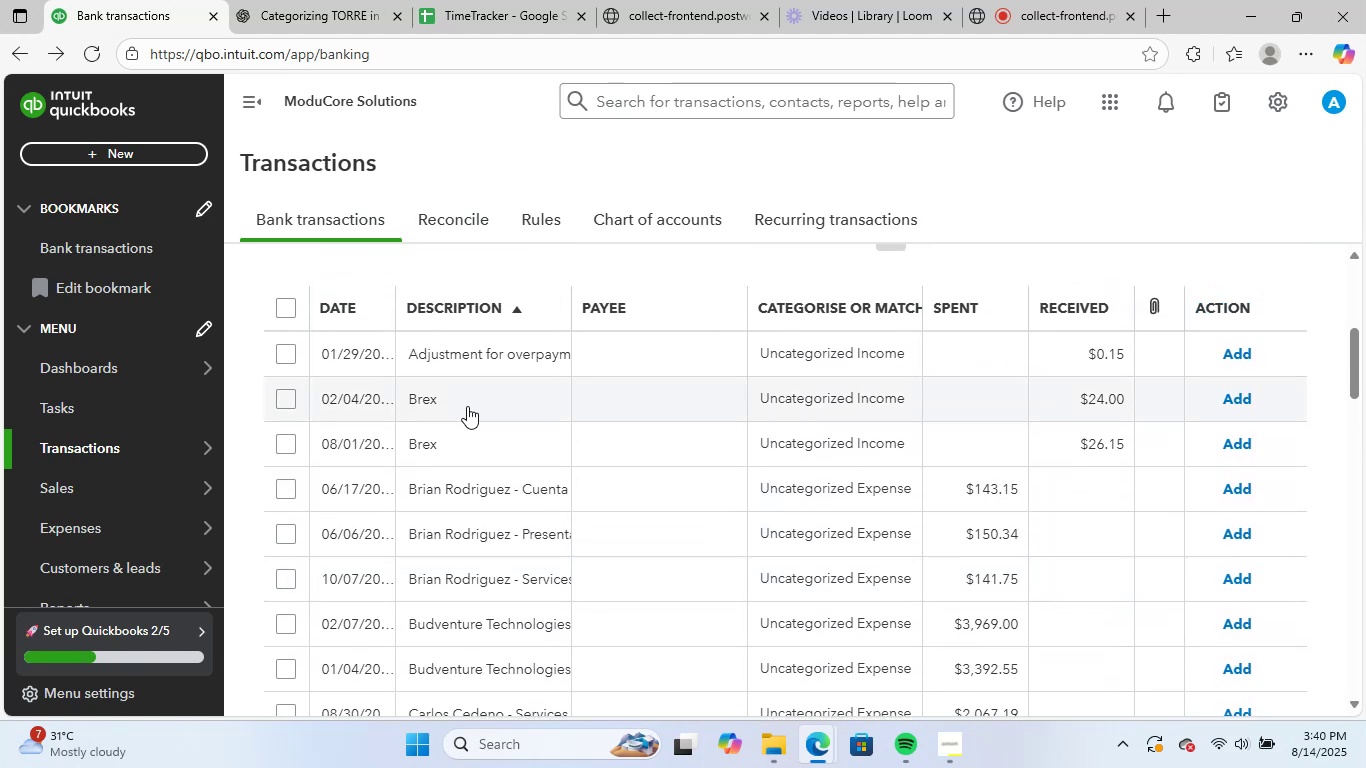 
left_click([467, 406])
 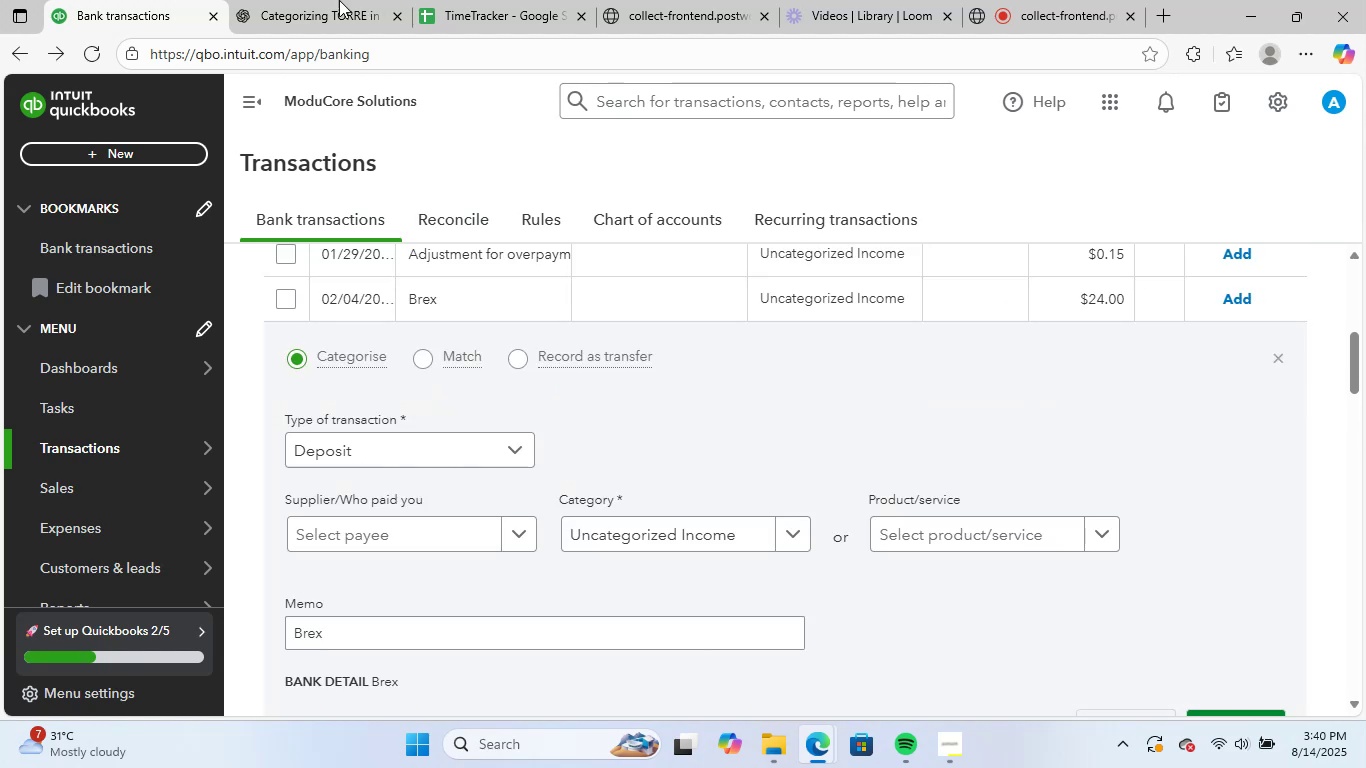 
left_click([330, 0])
 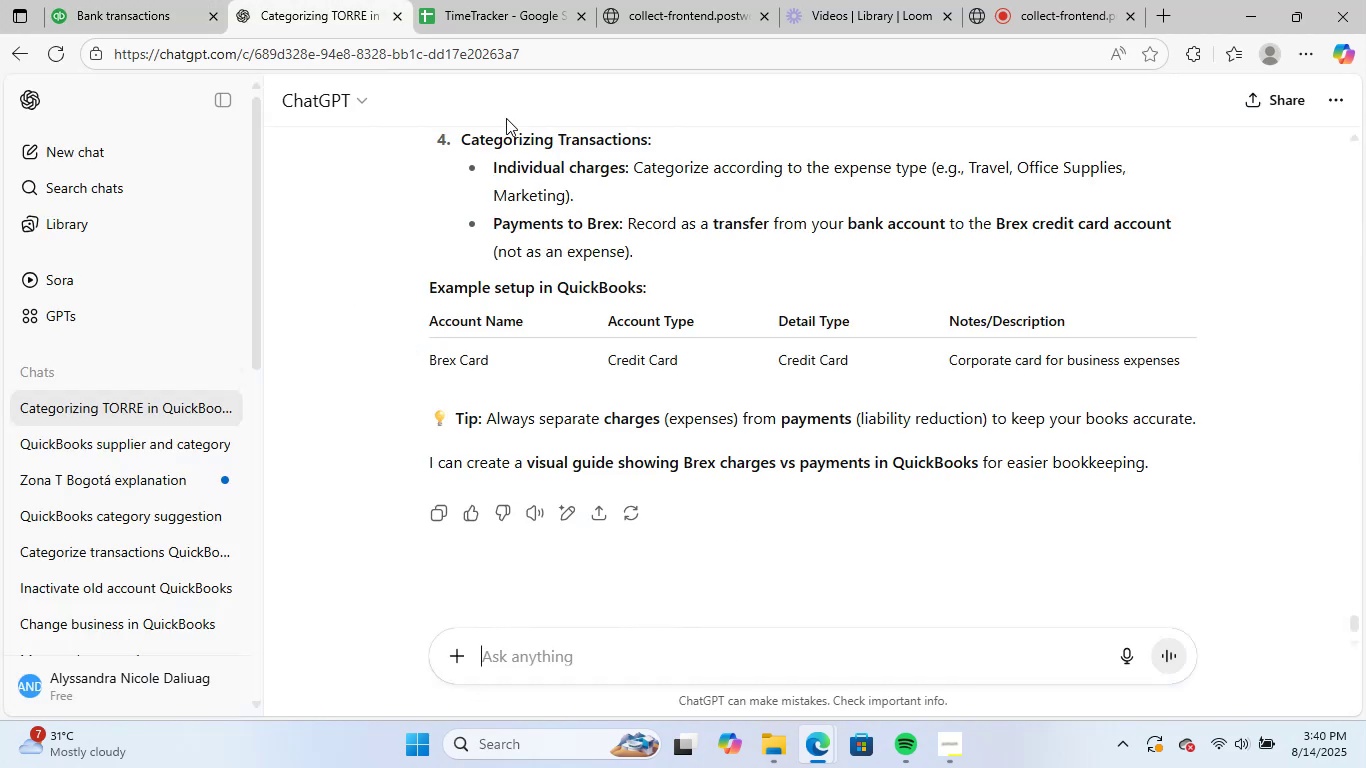 
scroll: coordinate [750, 421], scroll_direction: up, amount: 9.0
 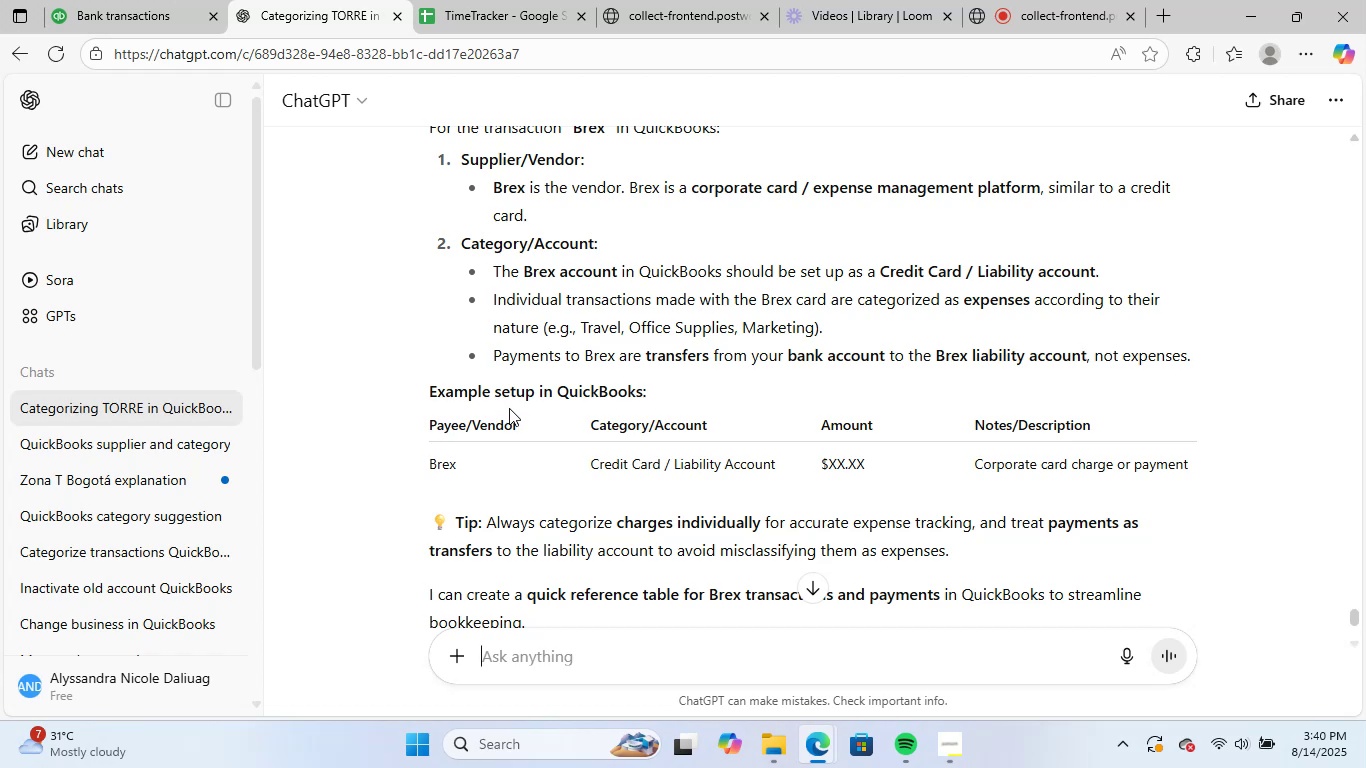 
wait(23.64)
 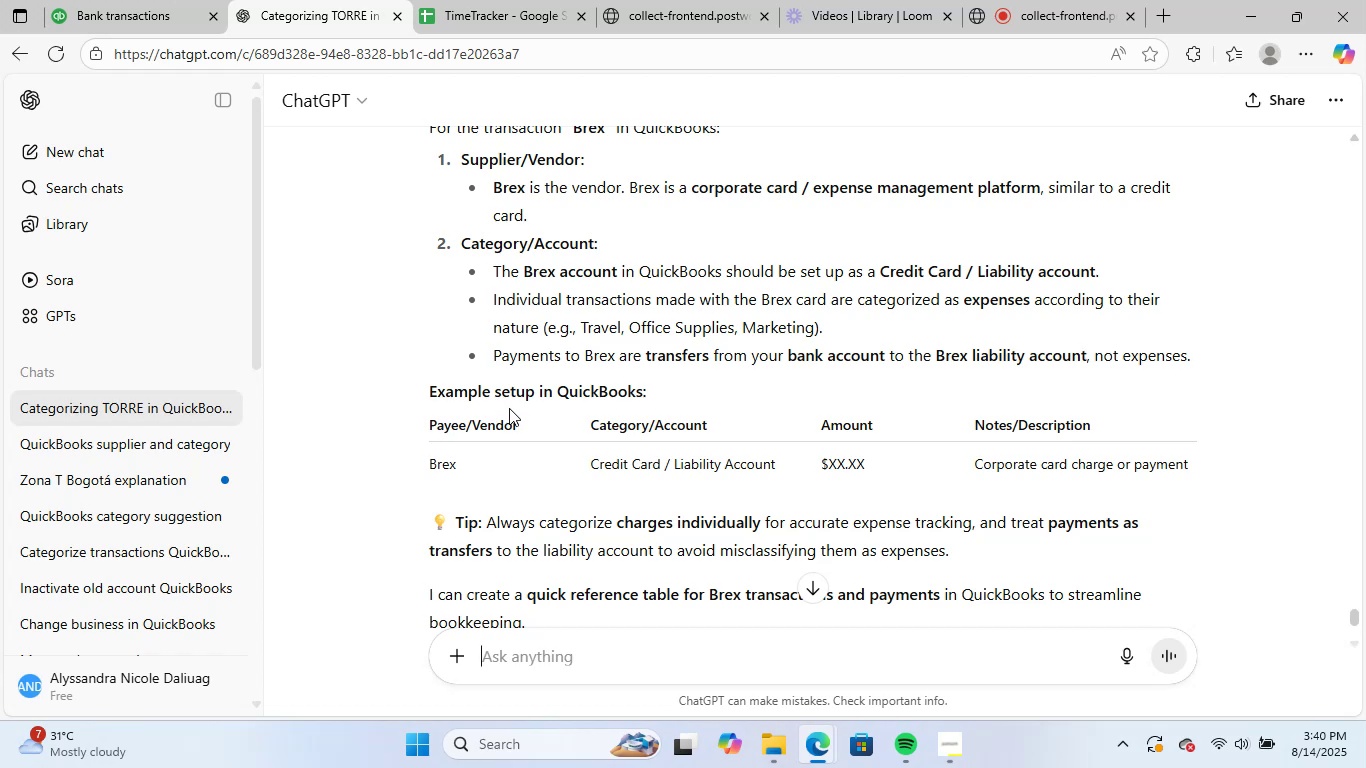 
left_click([95, 0])
 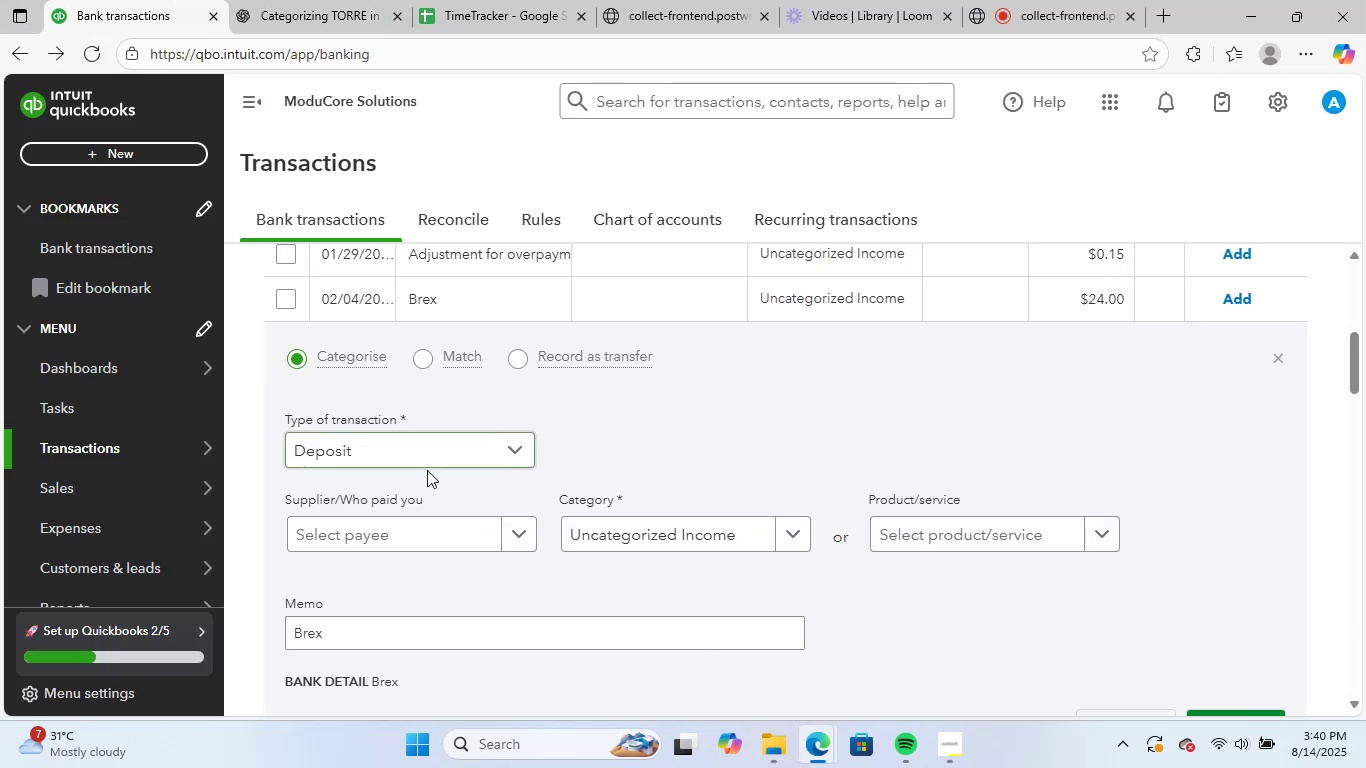 
left_click([418, 525])
 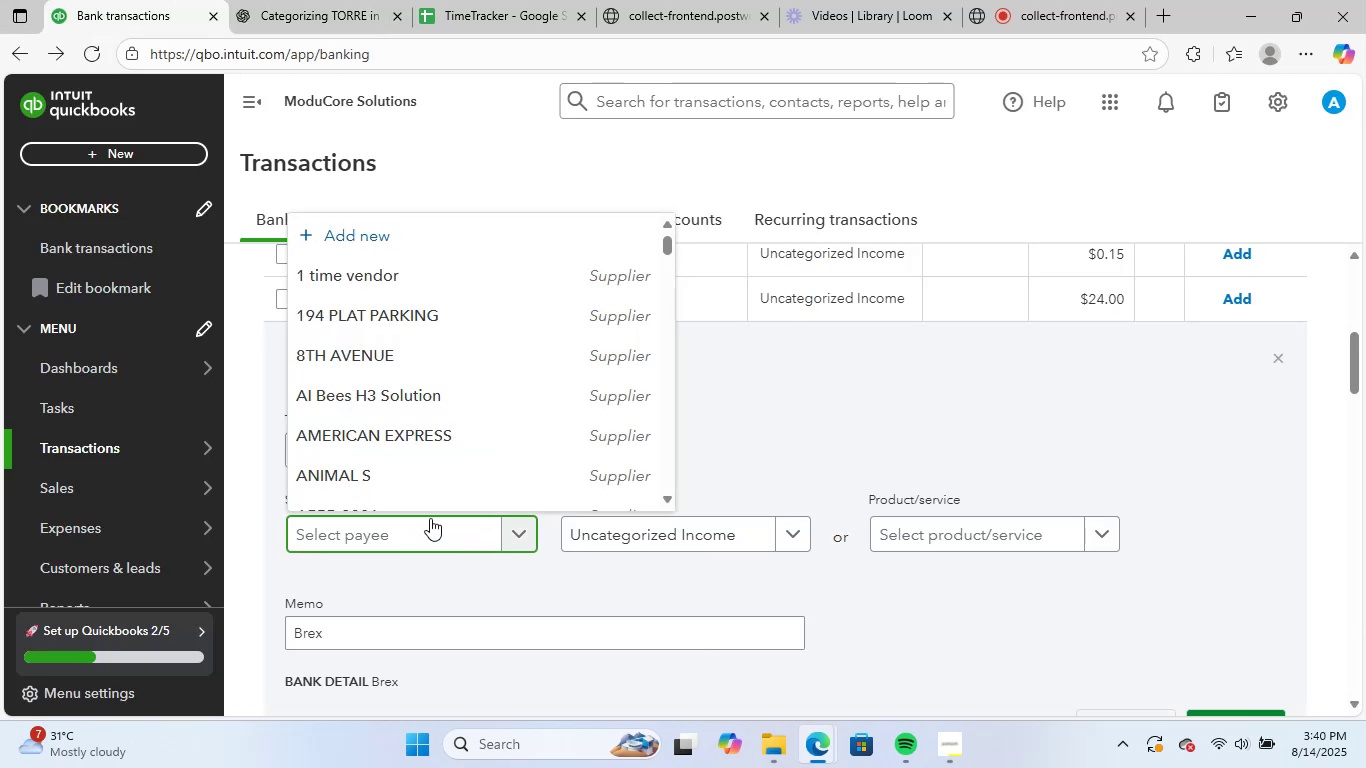 
type(brex)
 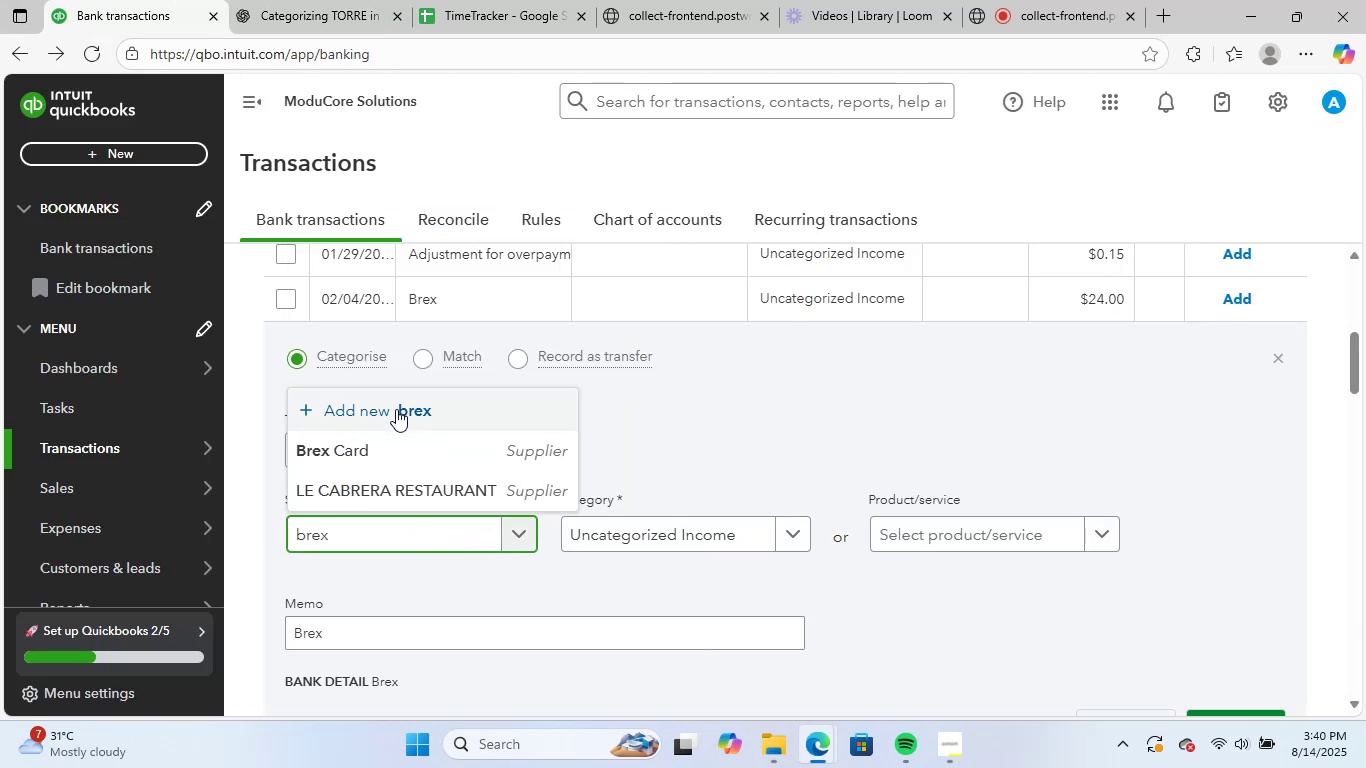 
left_click([396, 409])
 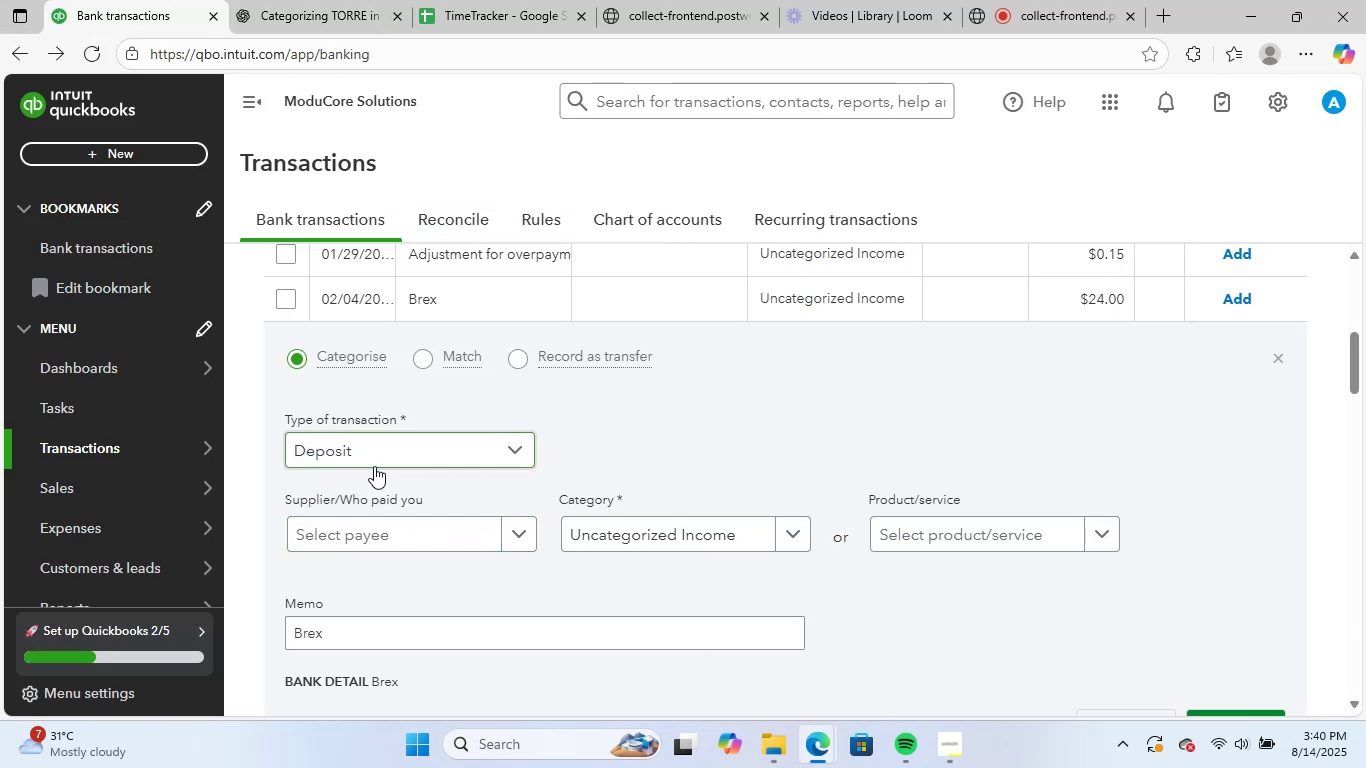 
left_click([377, 524])
 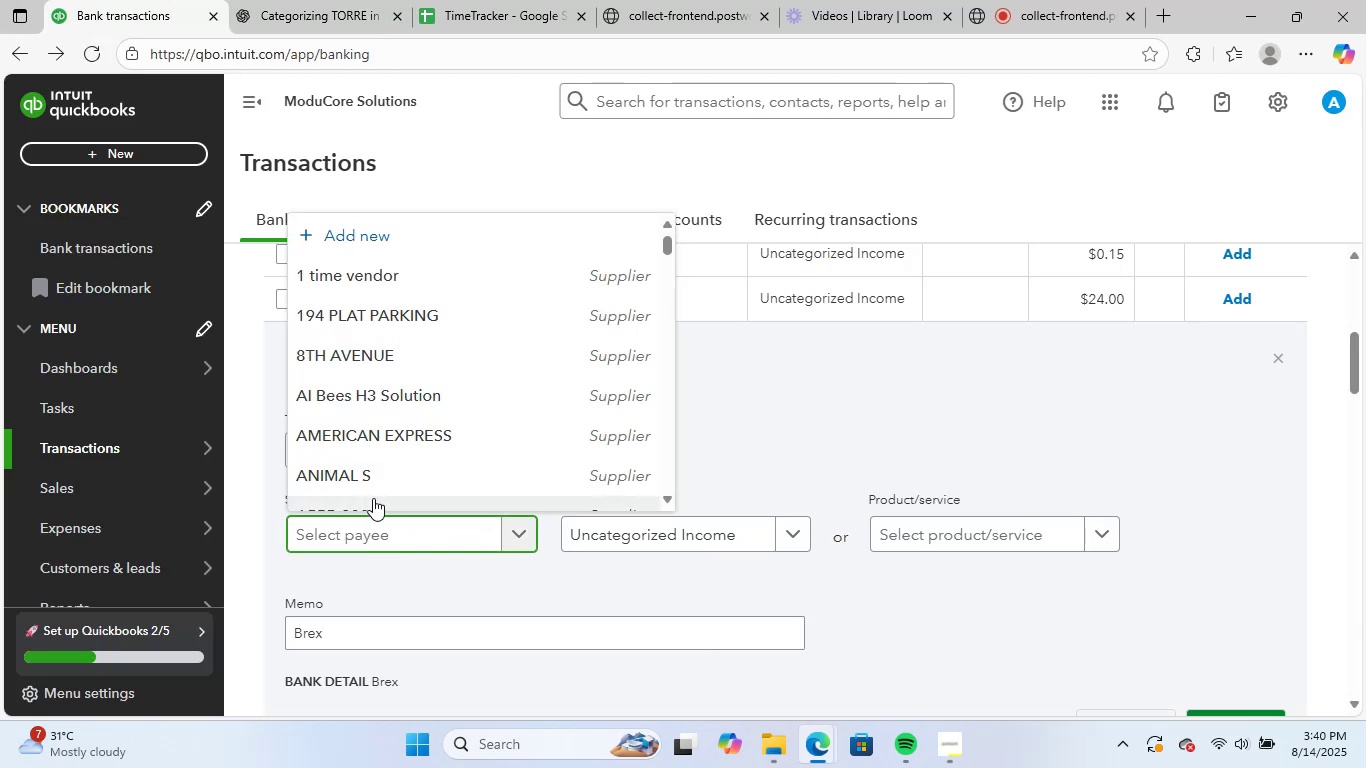 
type(brex)
 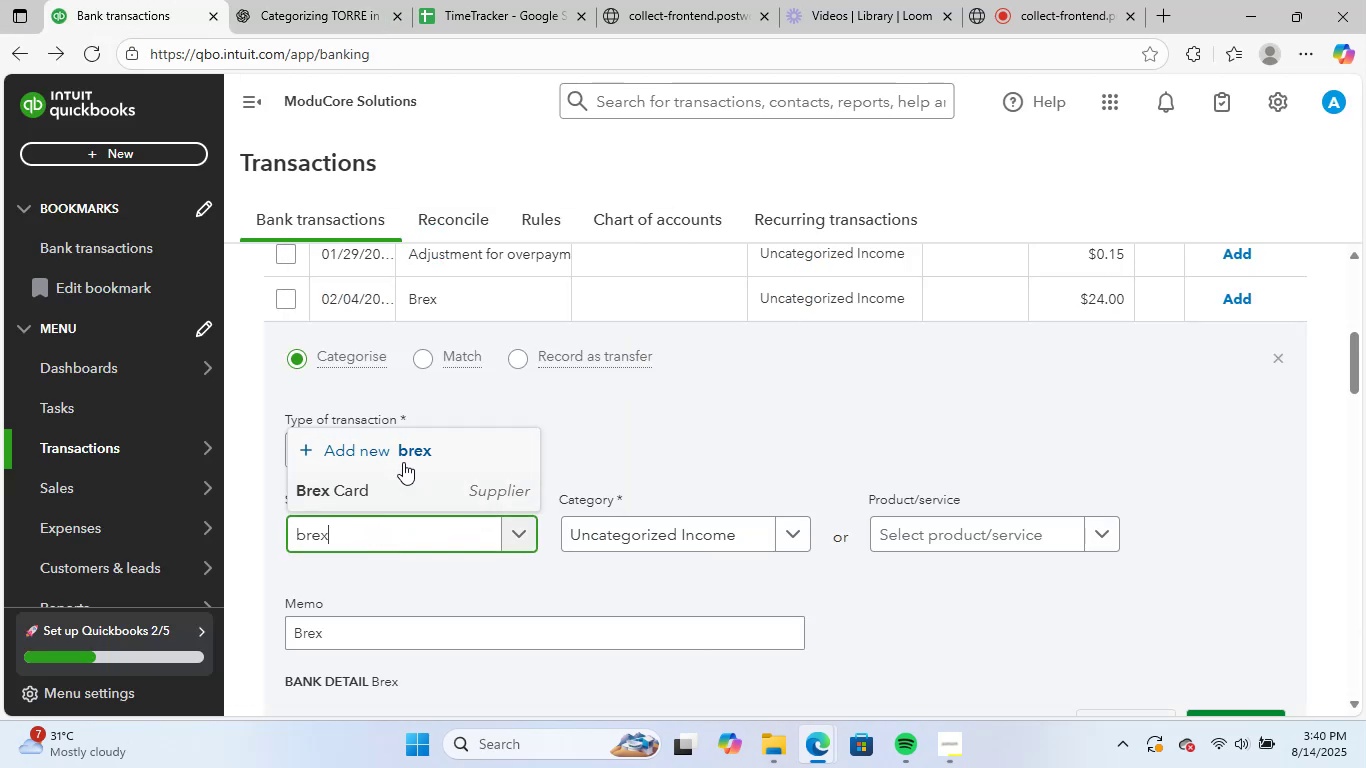 
left_click([412, 454])
 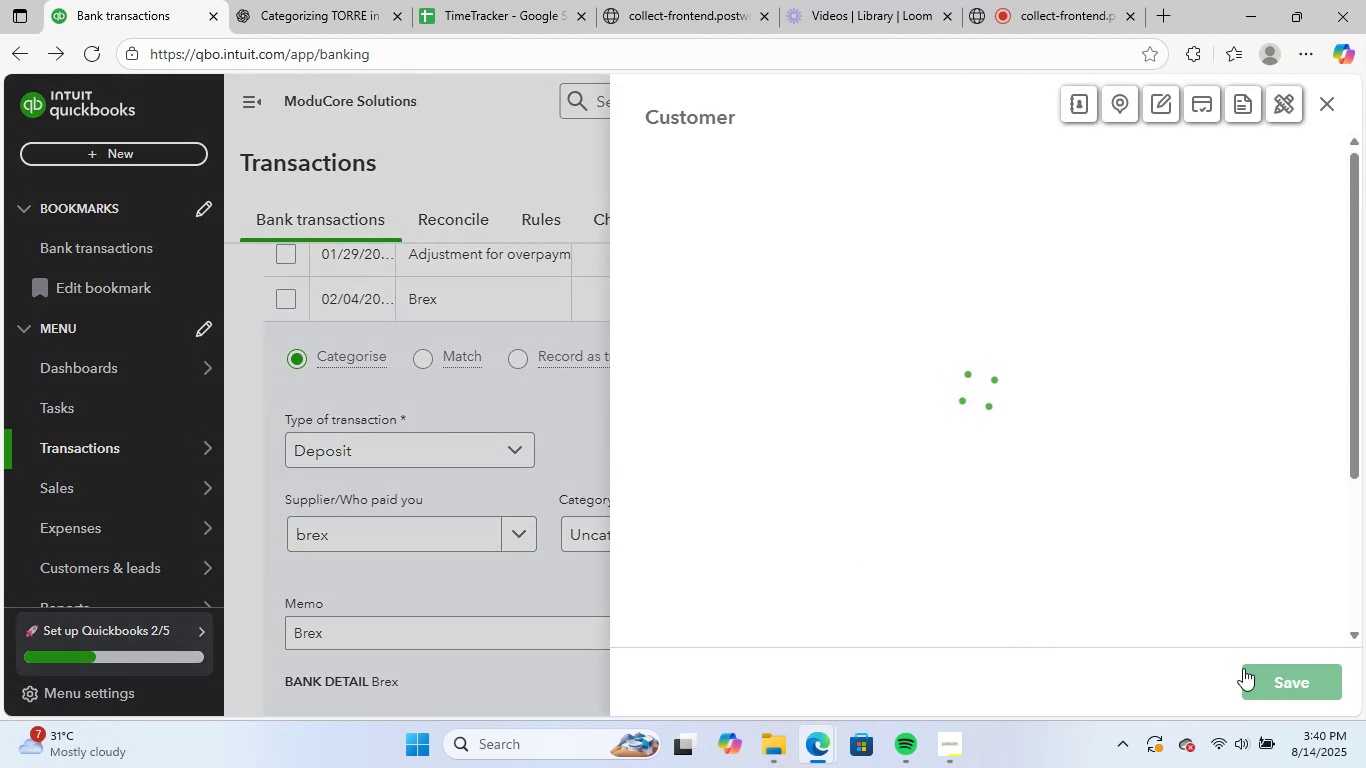 
left_click([1278, 680])
 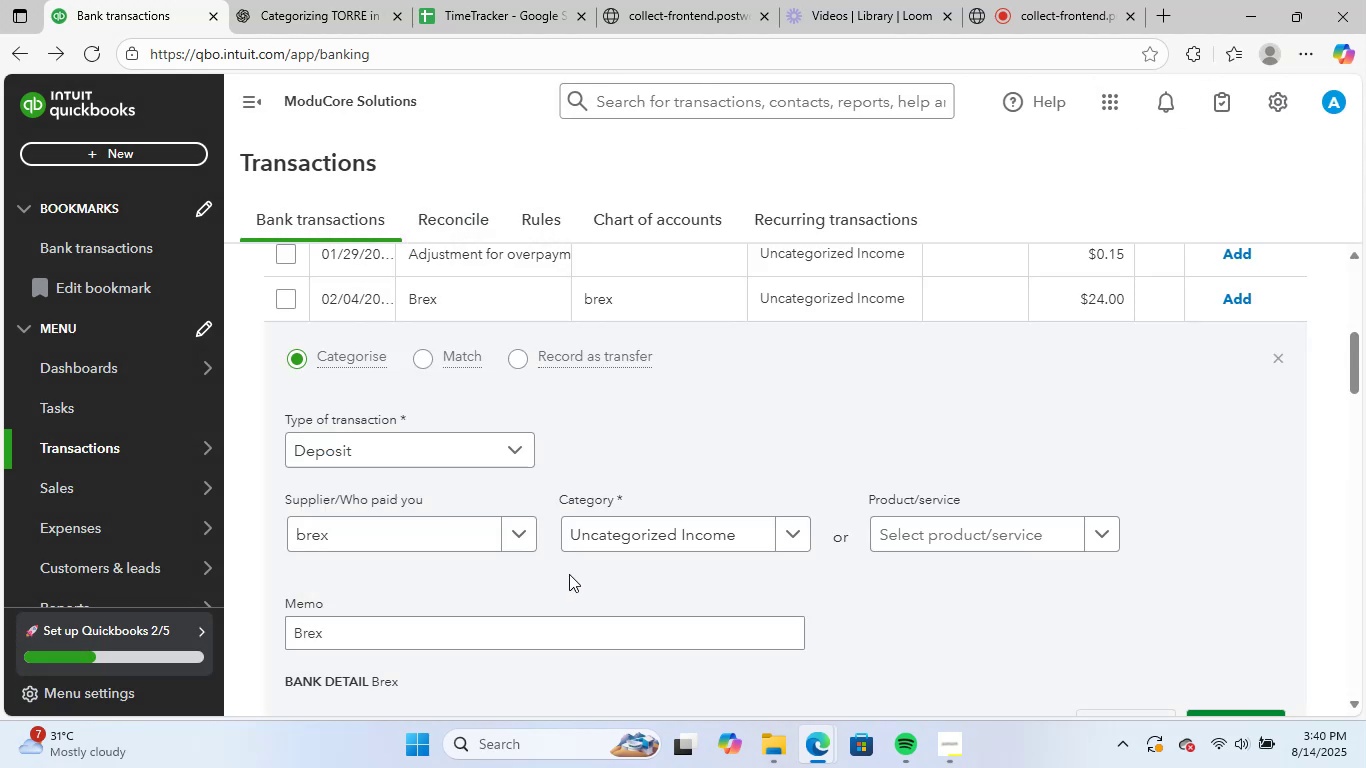 
left_click([615, 536])
 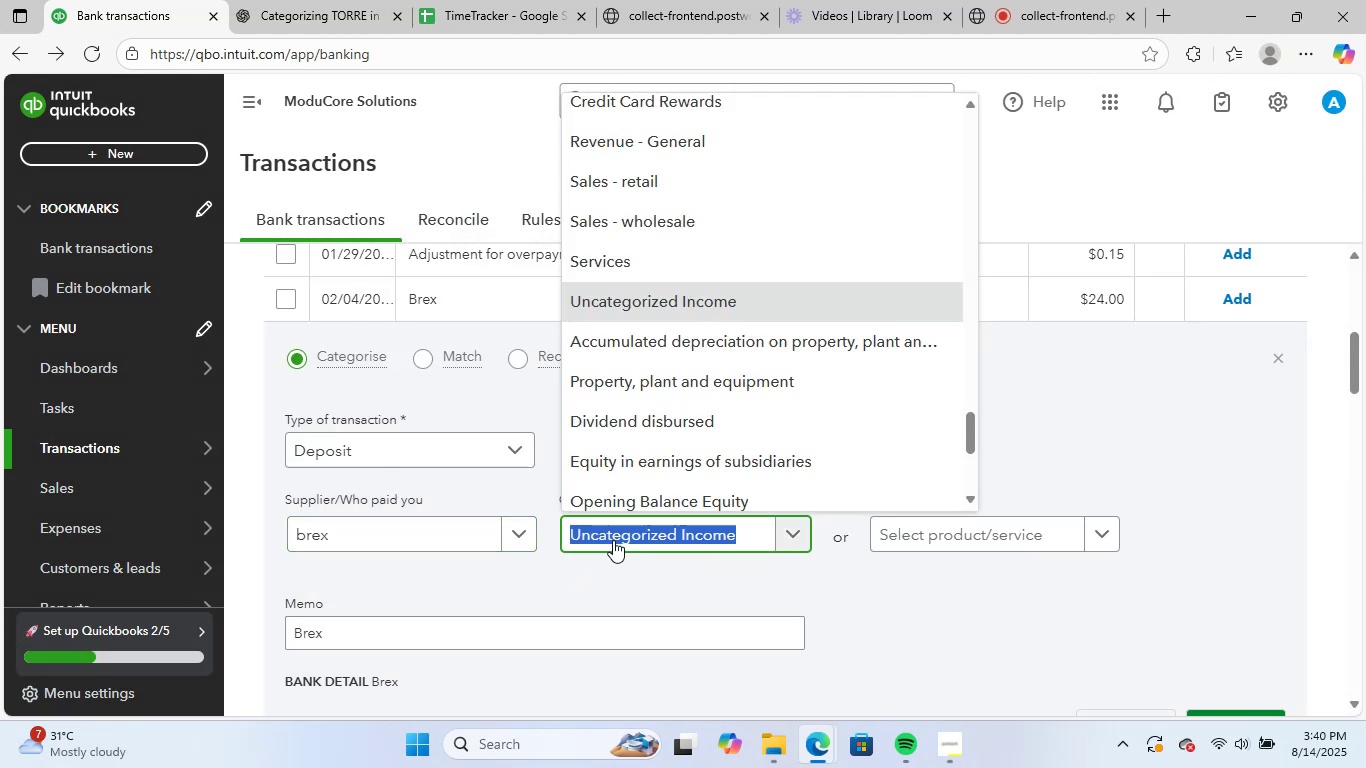 
key(C)
 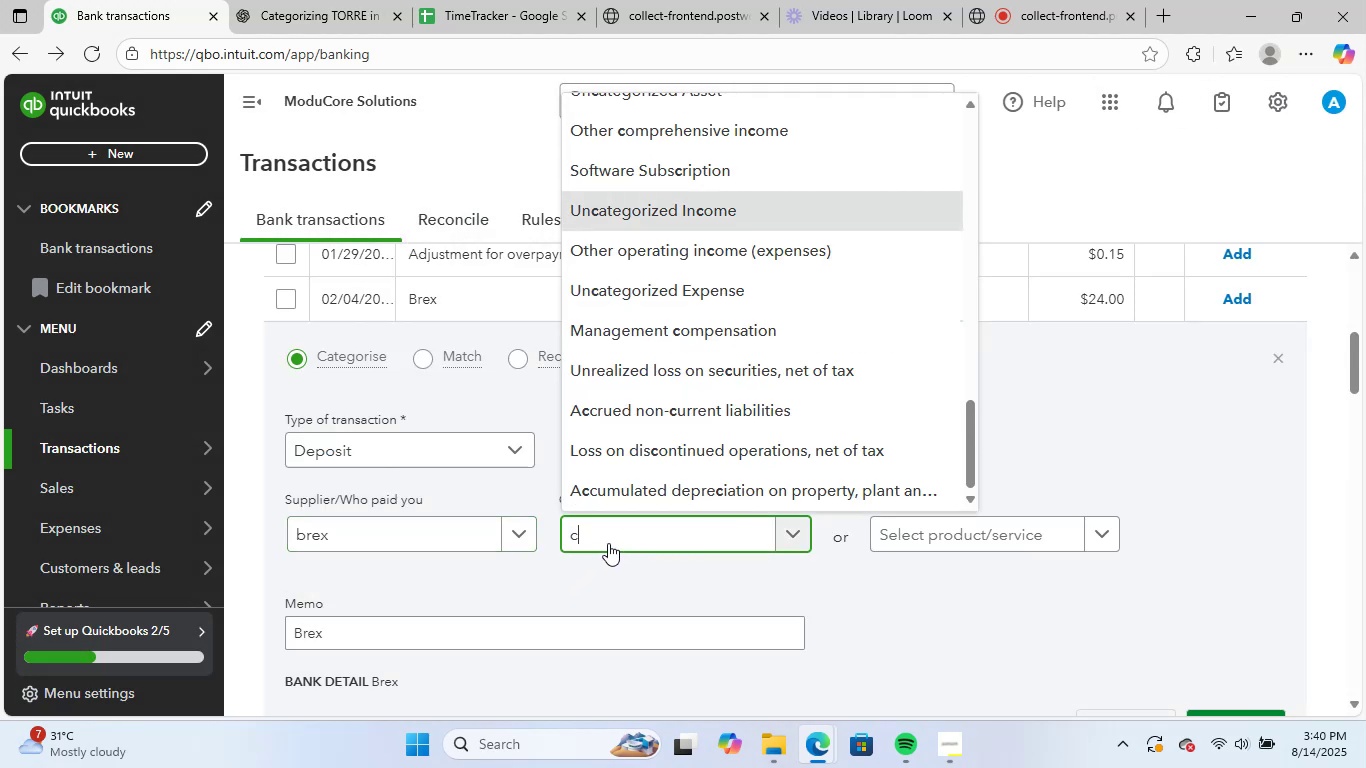 
left_click([620, 586])
 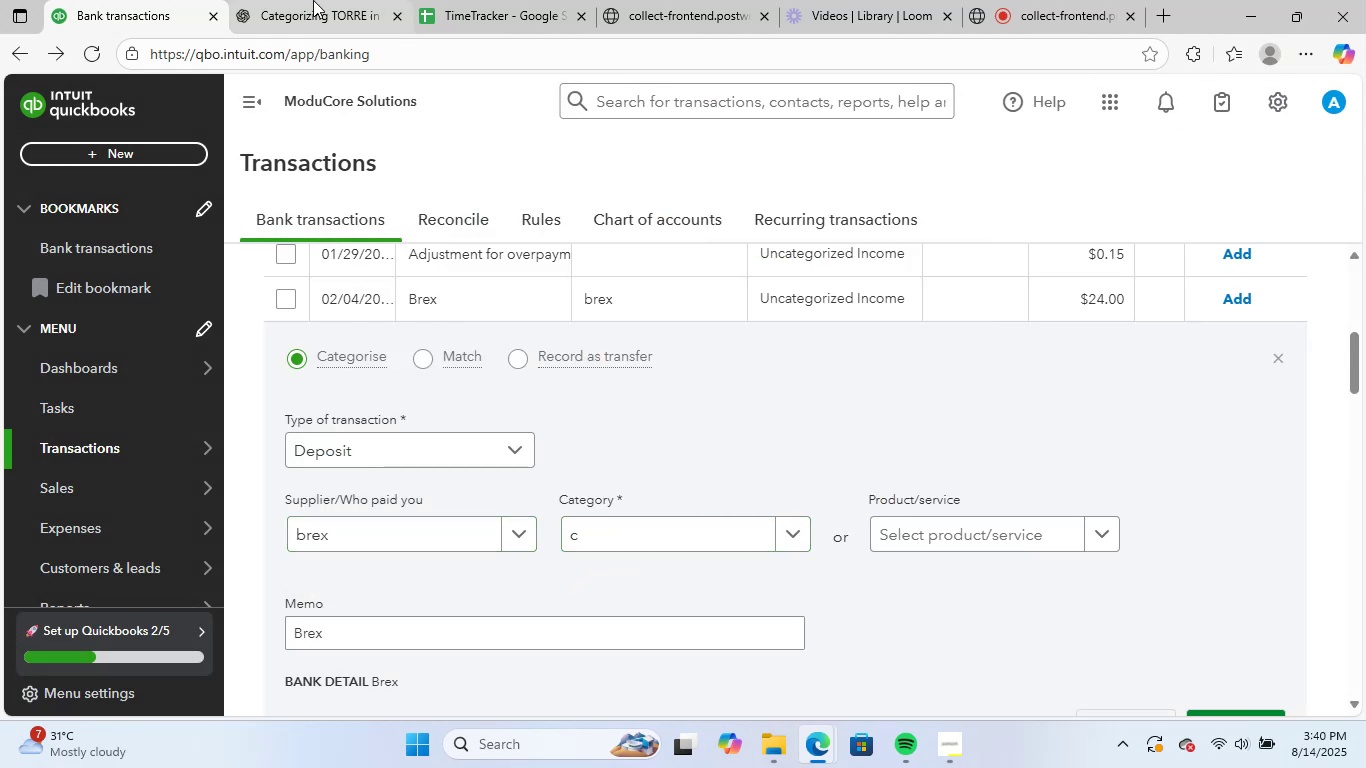 
left_click([340, 0])
 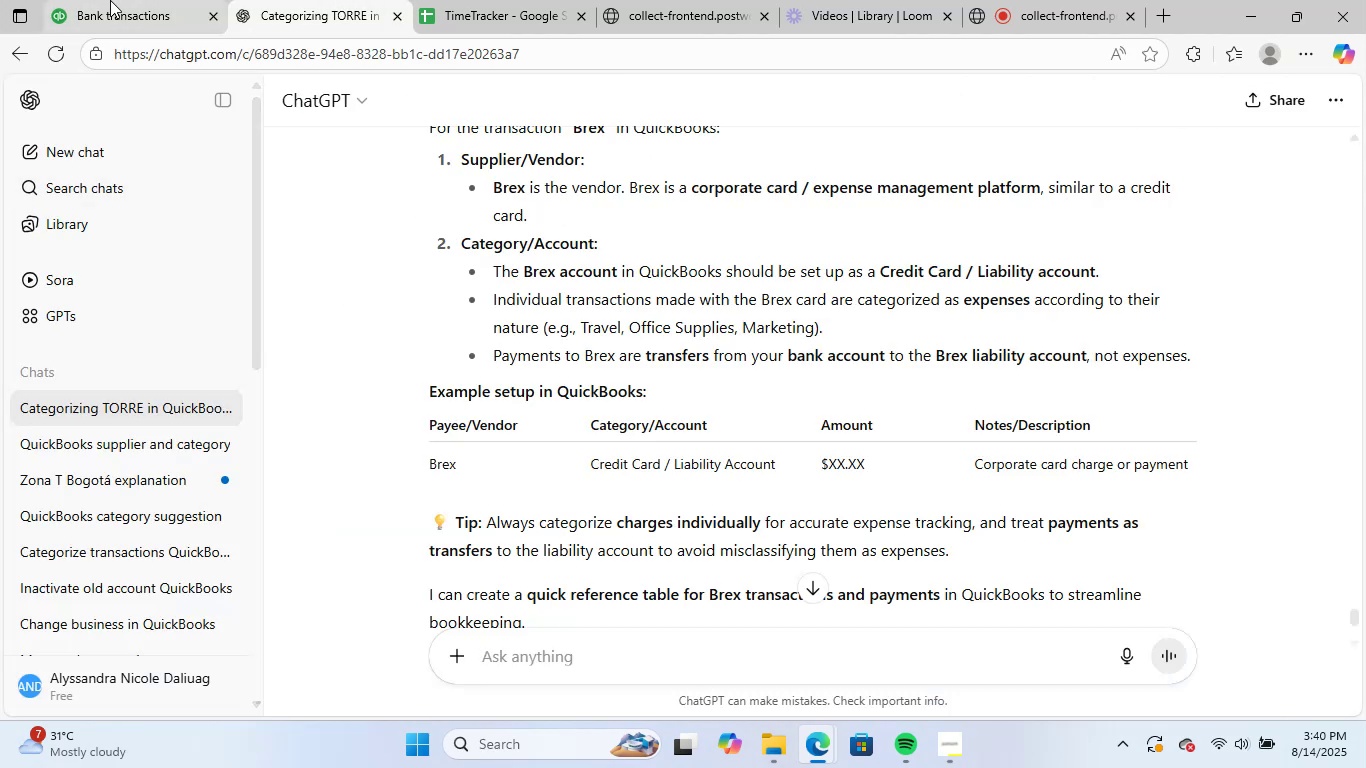 
left_click([110, 0])
 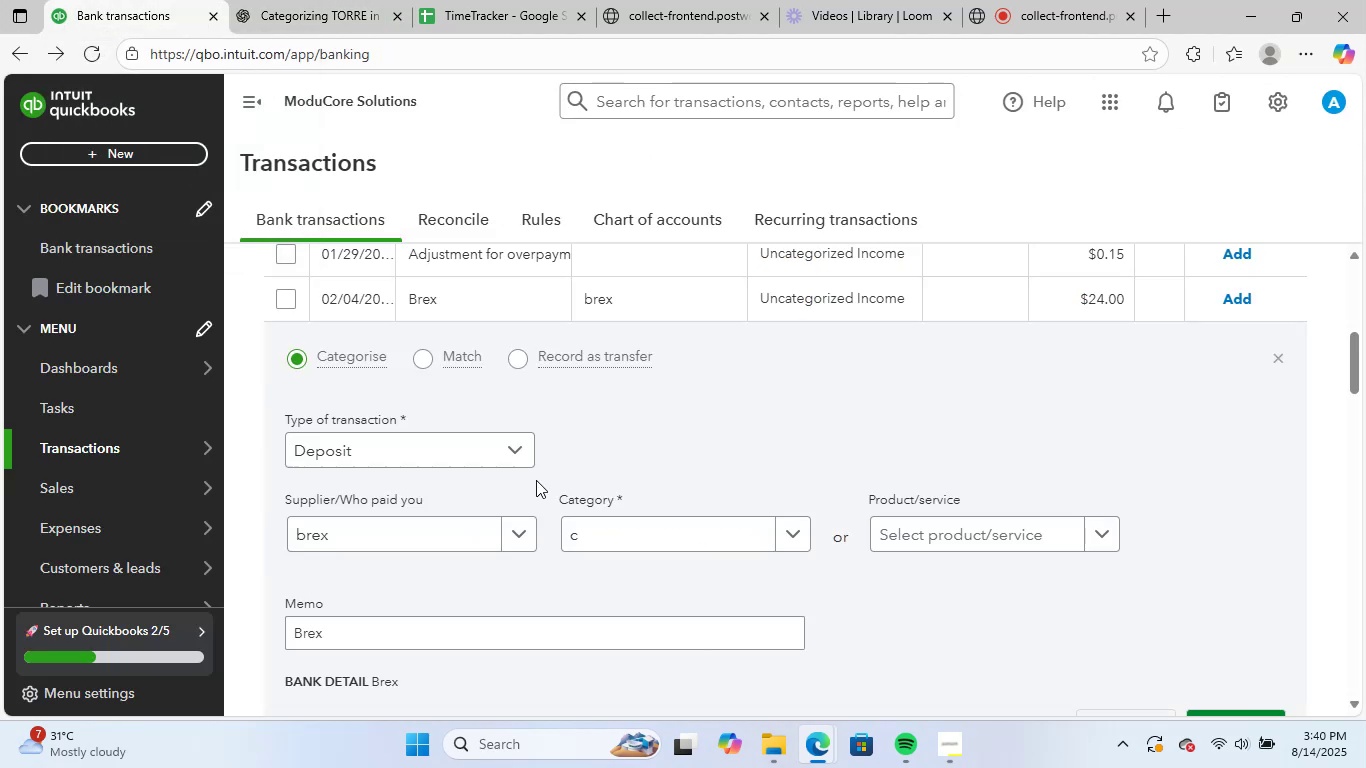 
mouse_move([605, 539])
 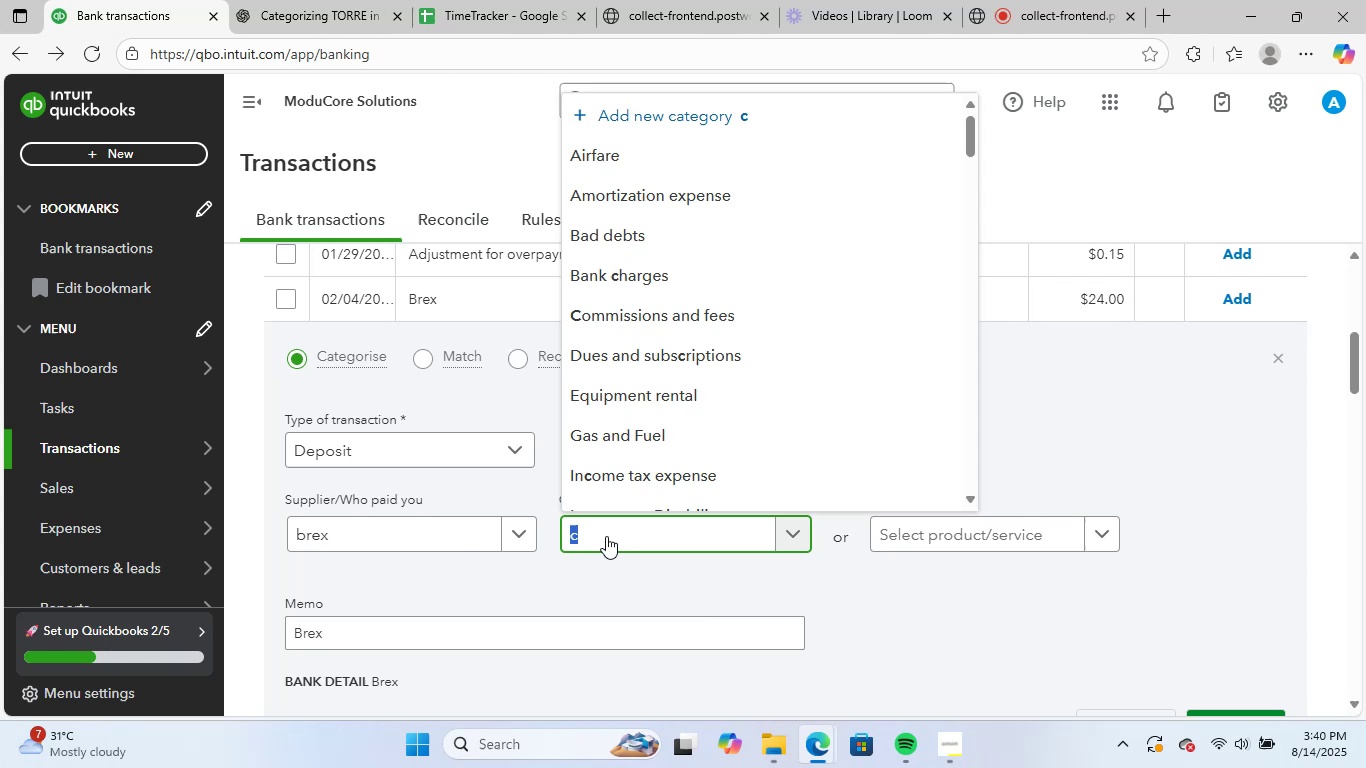 
type(lia)
 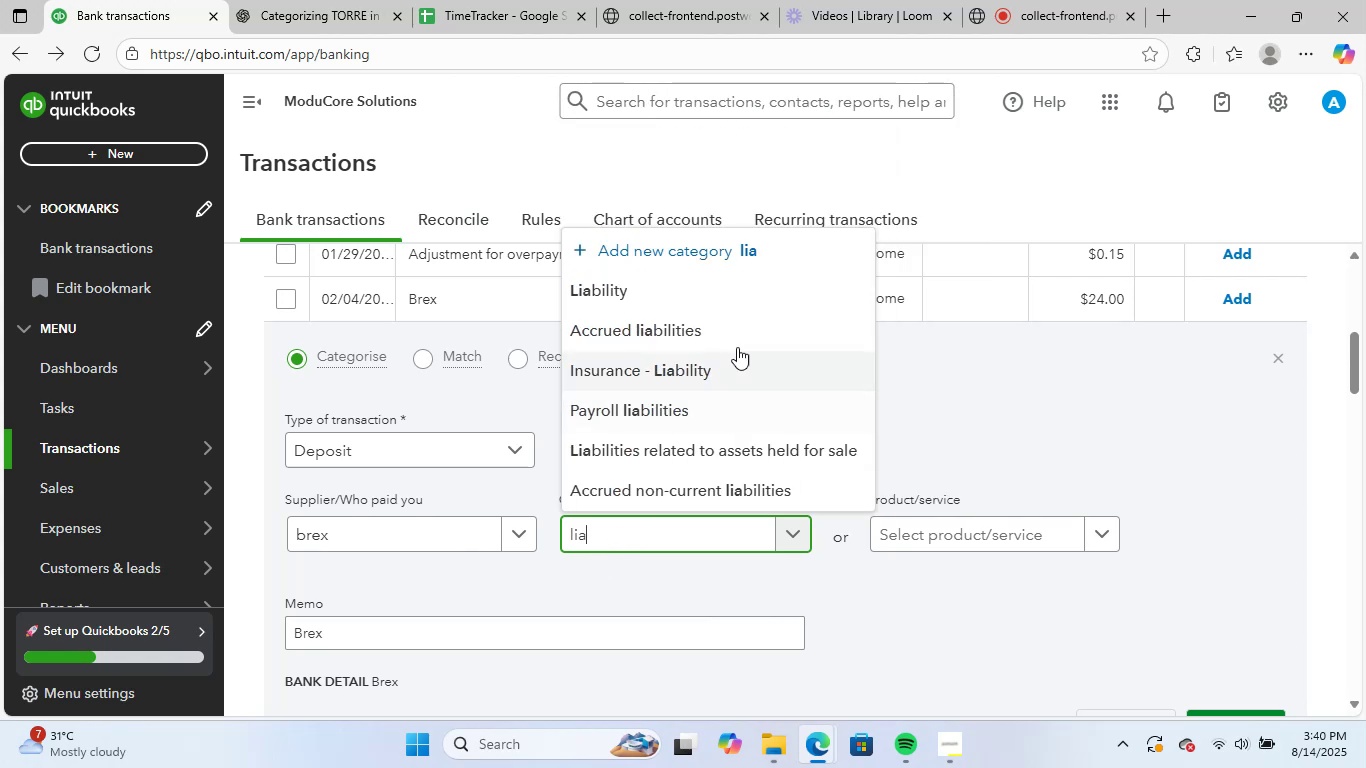 
left_click([750, 294])
 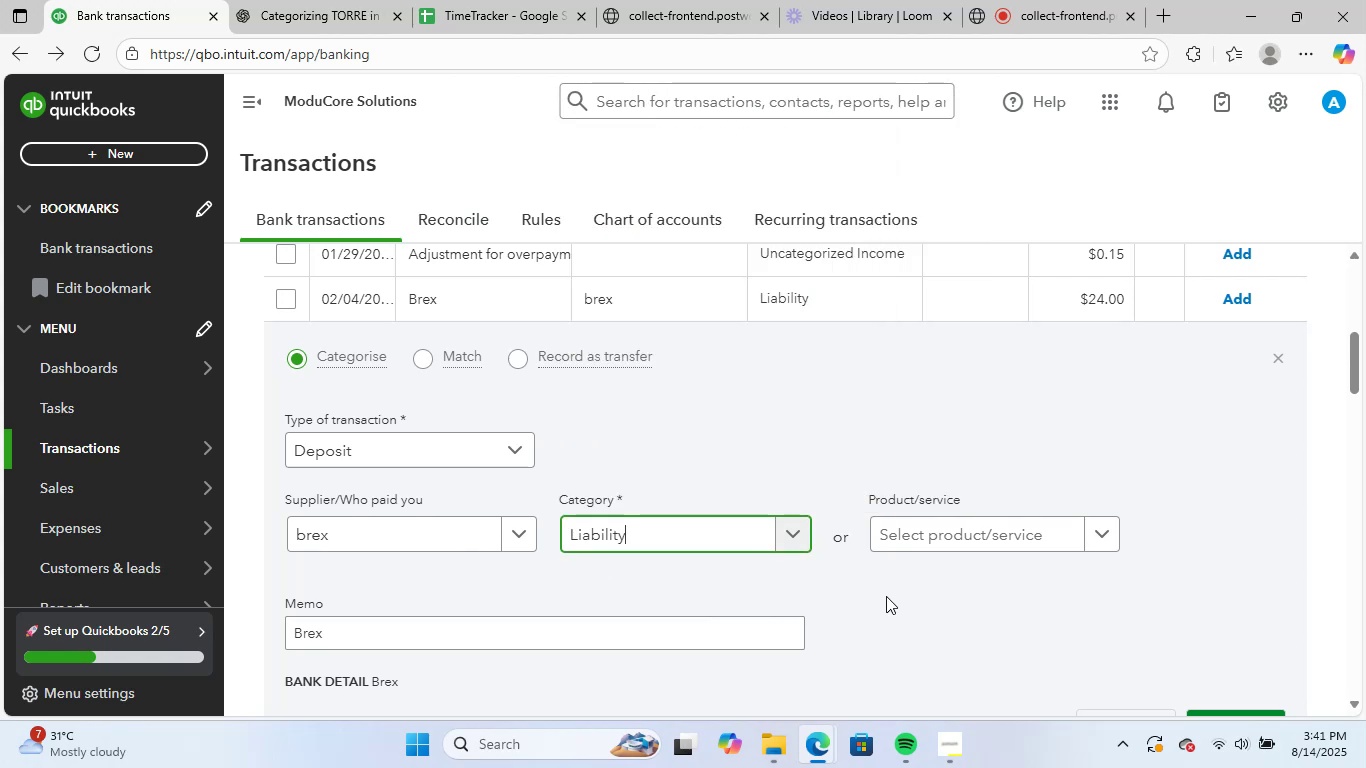 
scroll: coordinate [877, 532], scroll_direction: down, amount: 2.0
 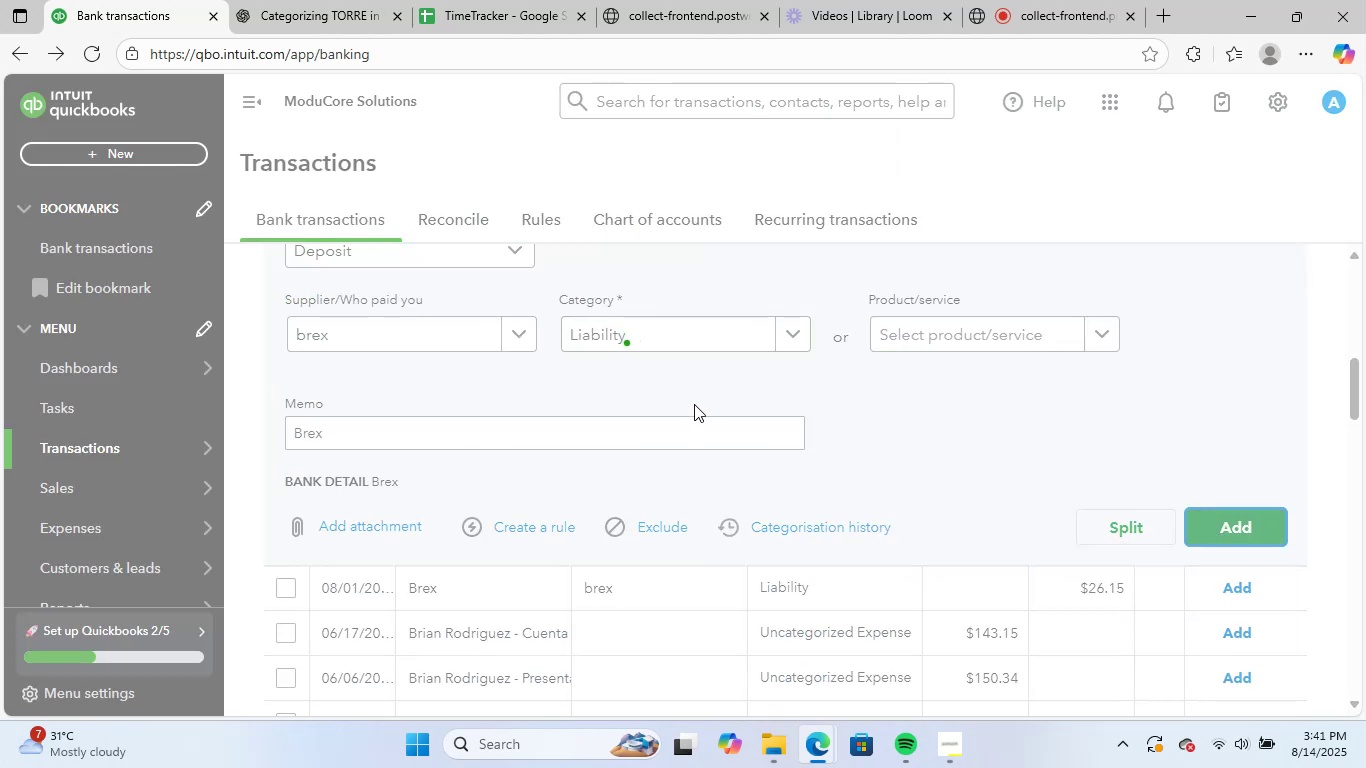 
scroll: coordinate [1021, 478], scroll_direction: up, amount: 4.0
 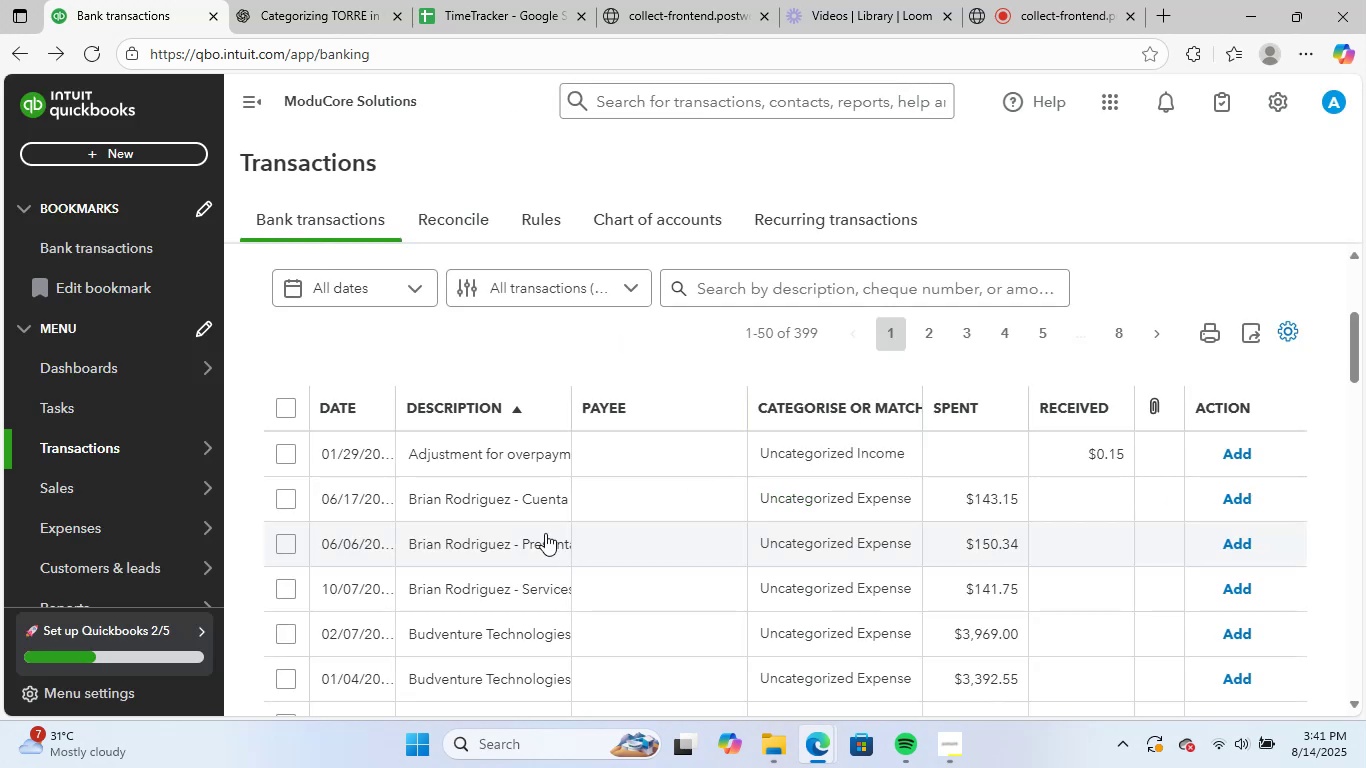 
left_click([490, 501])
 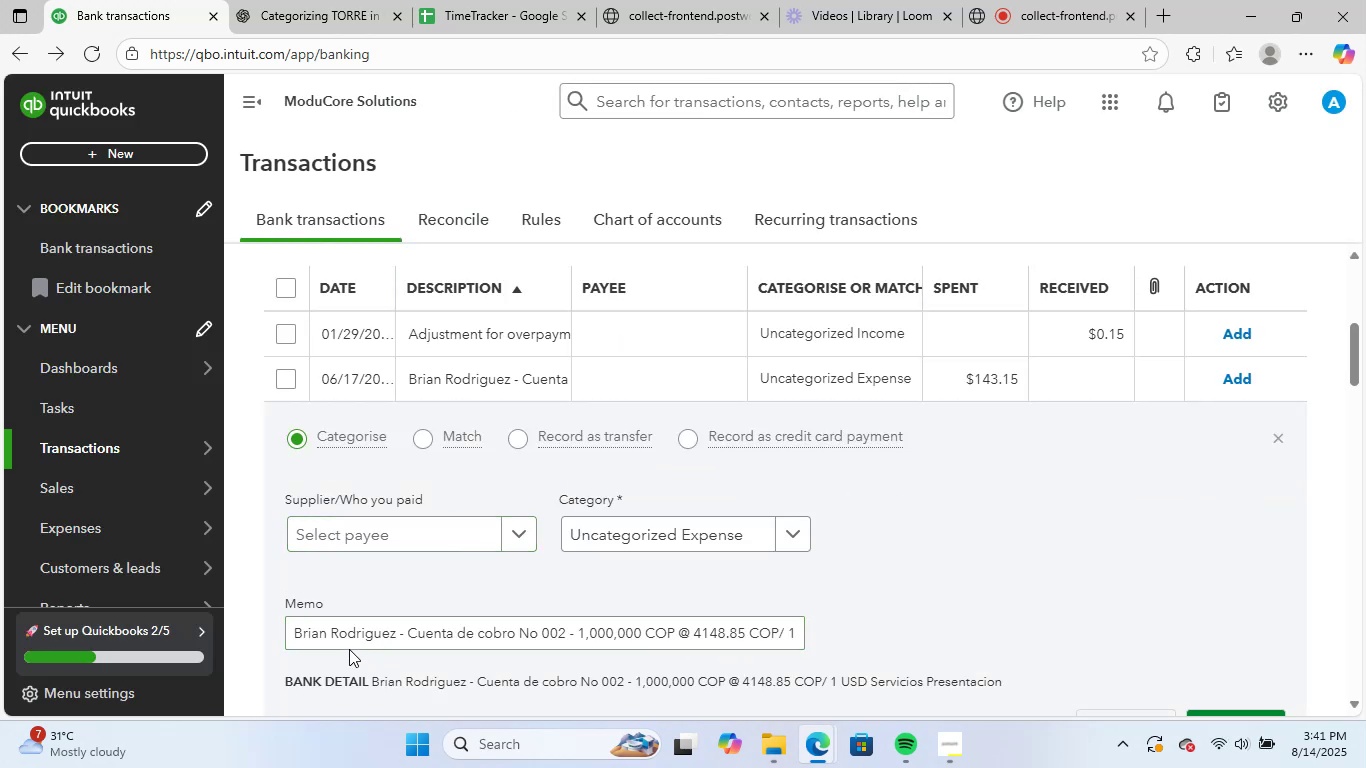 
left_click_drag(start_coordinate=[291, 637], to_coordinate=[1365, 630])
 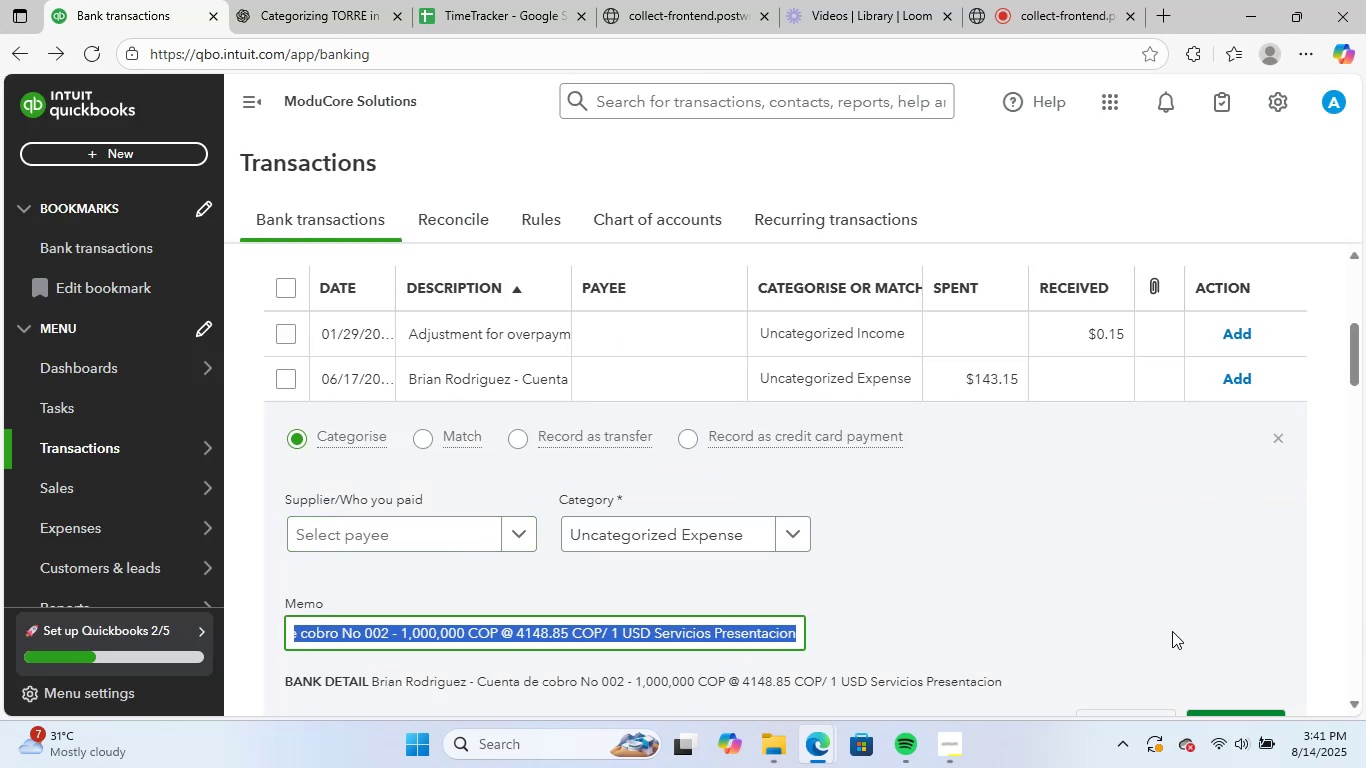 
key(Control+C)
 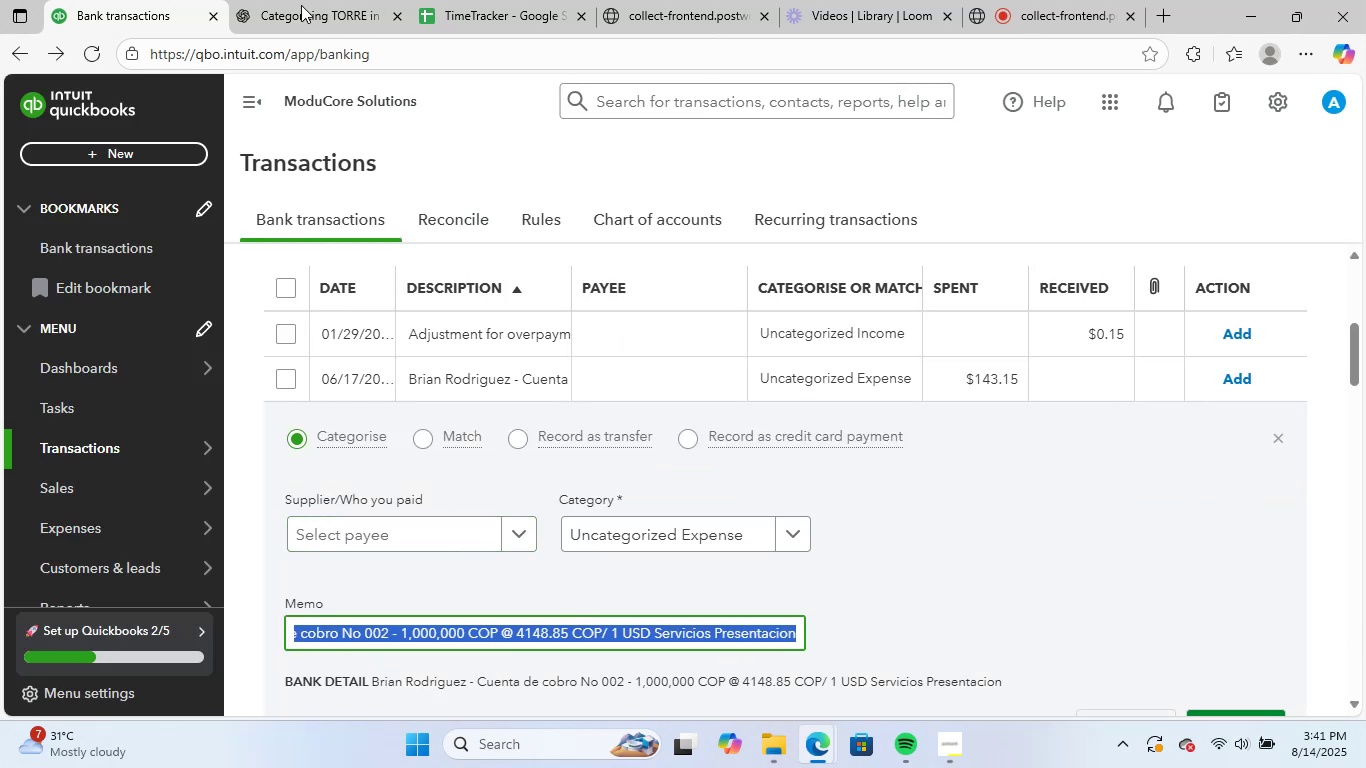 
left_click([308, 0])
 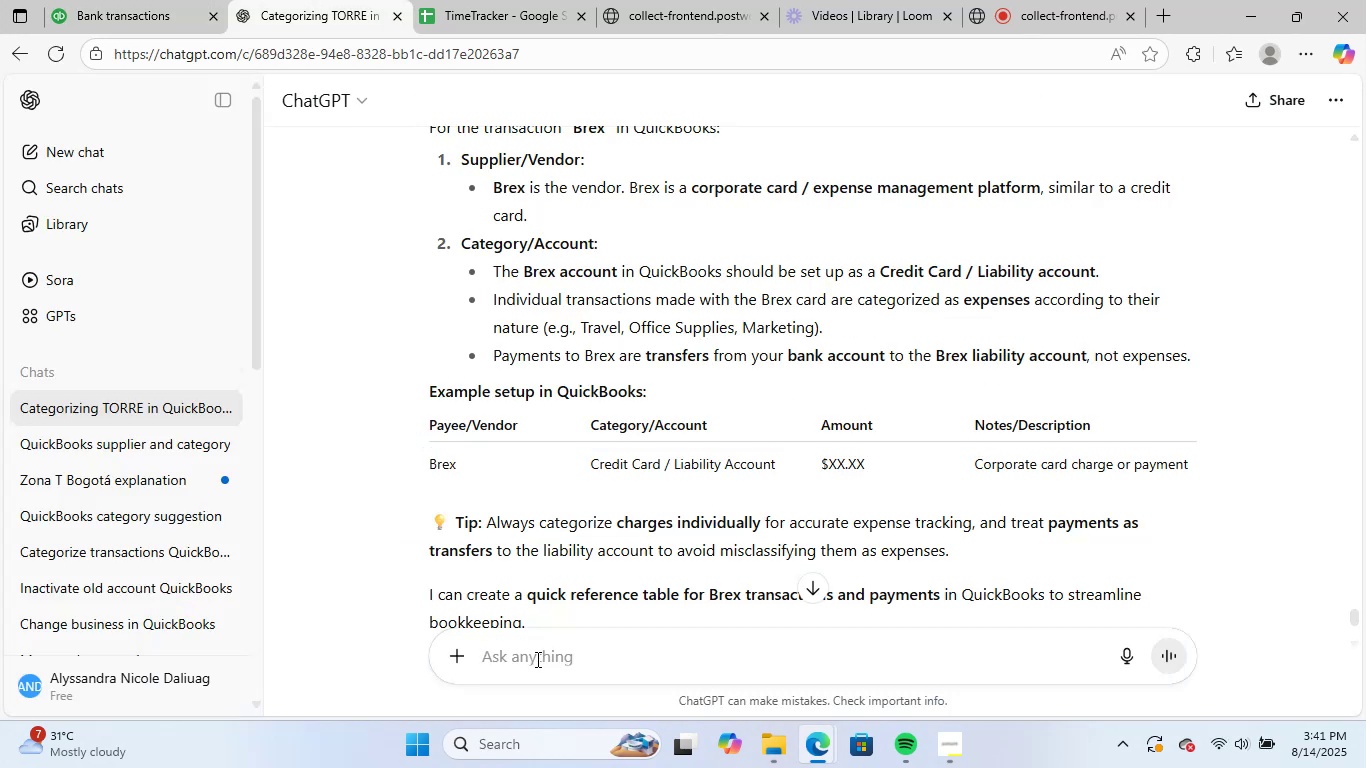 
key(Control+ControlLeft)
 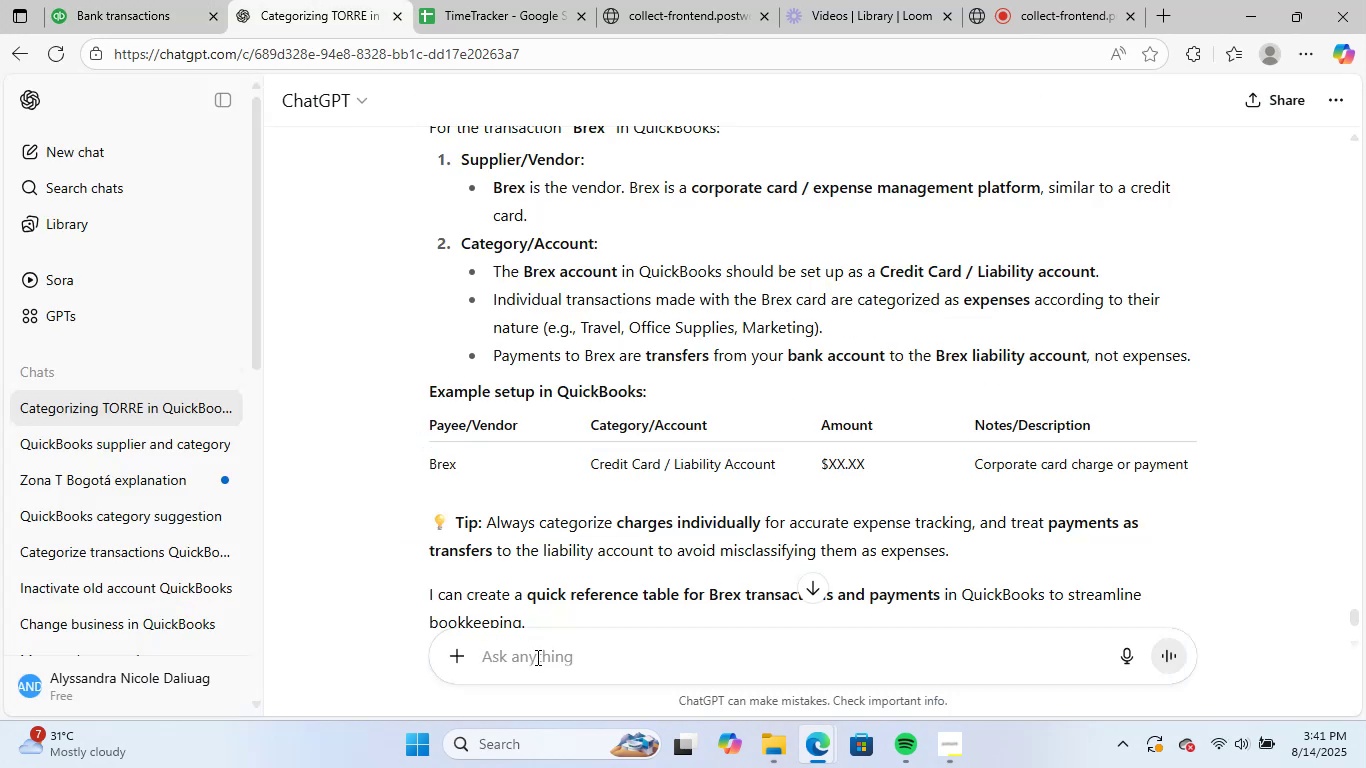 
key(Control+V)
 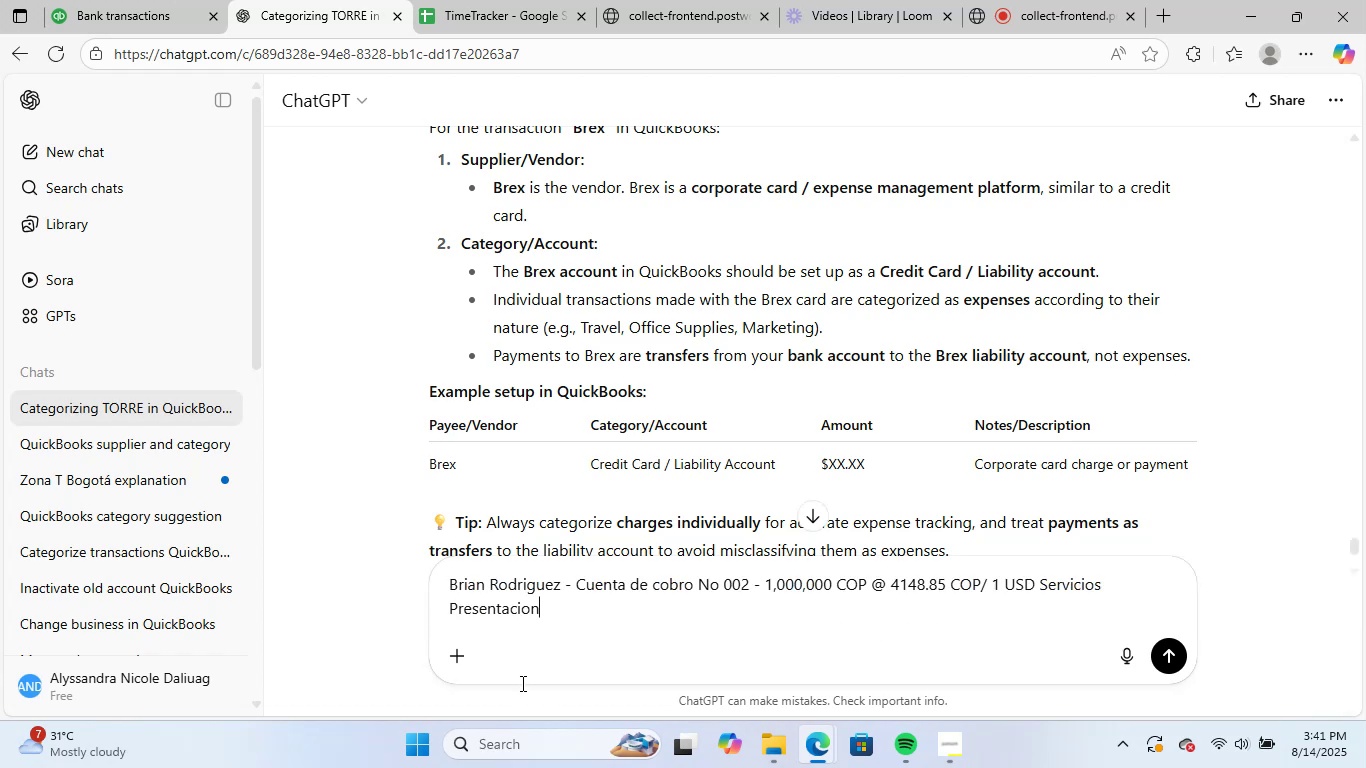 
key(NumpadEnter)
 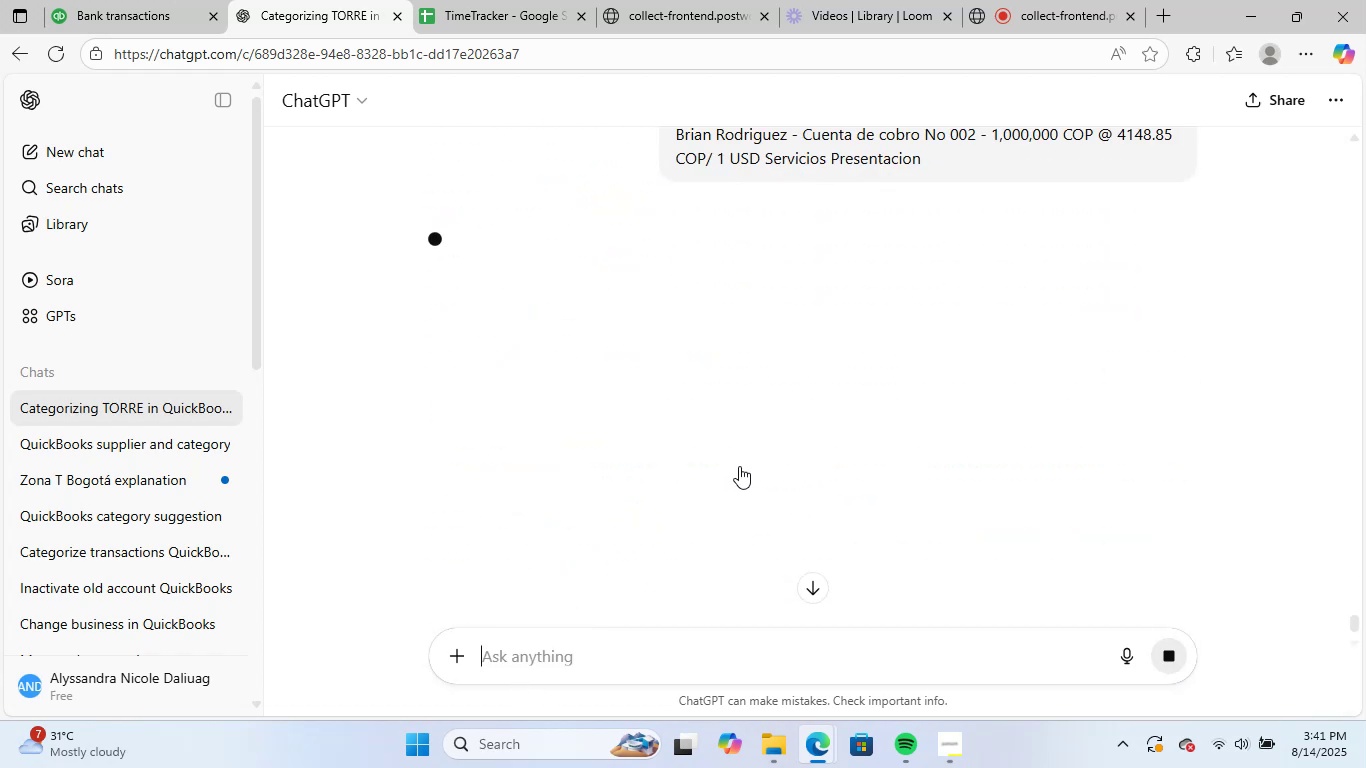 
wait(10.6)
 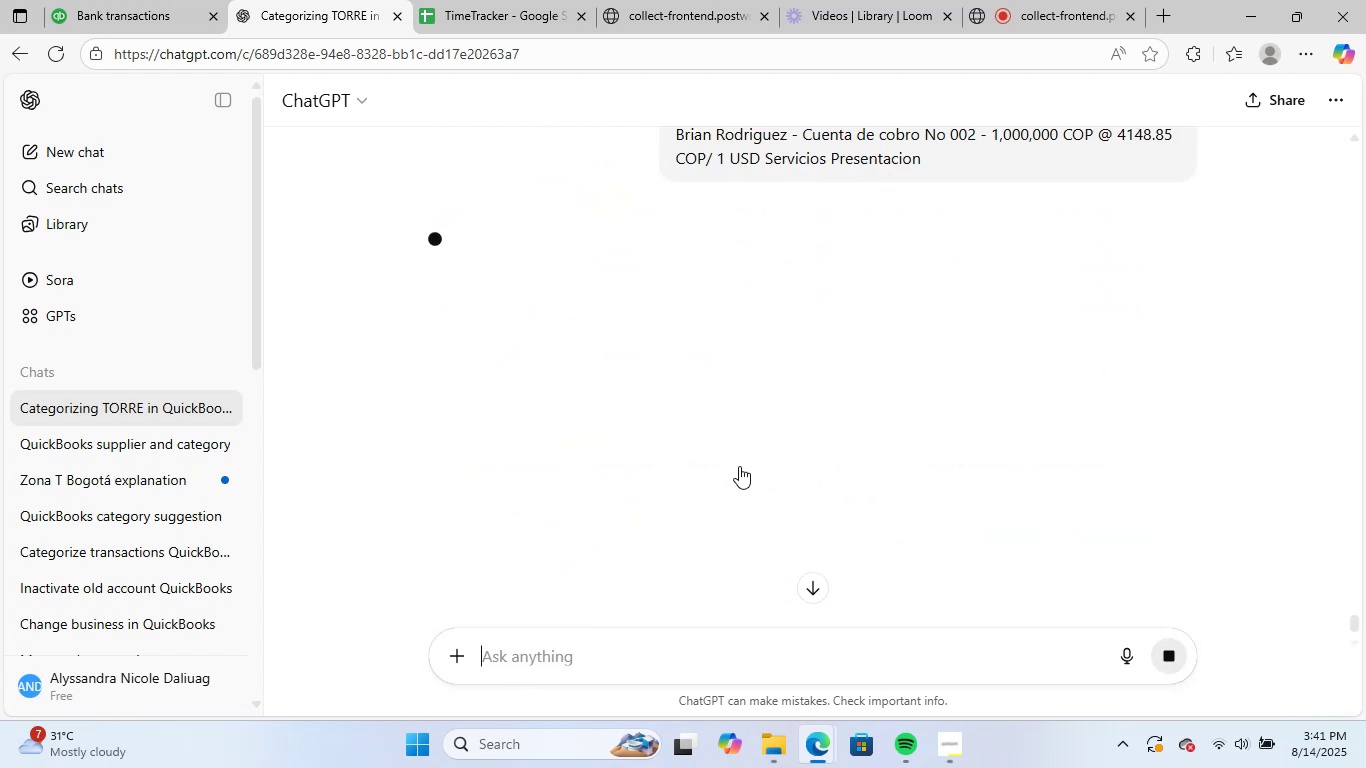 
mouse_move([752, 482])
 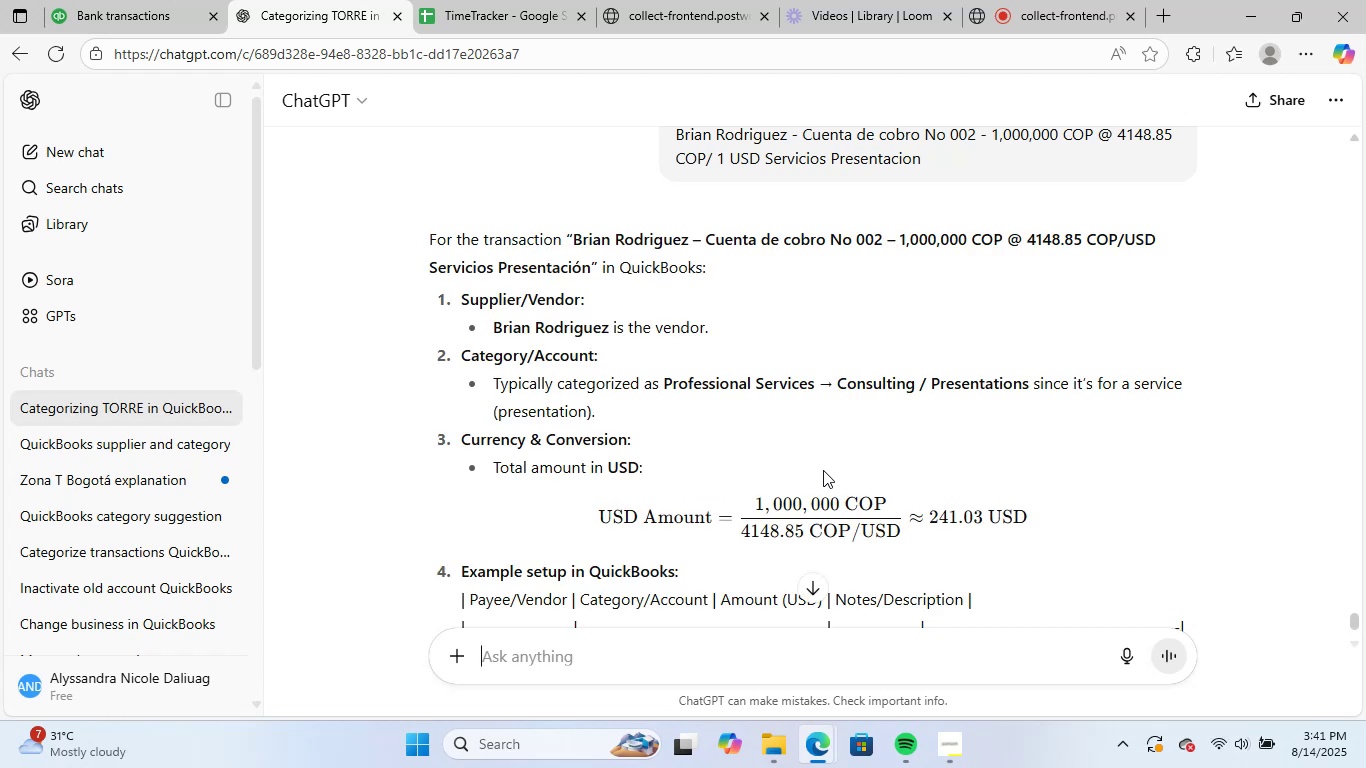 
scroll: coordinate [818, 477], scroll_direction: down, amount: 3.0
 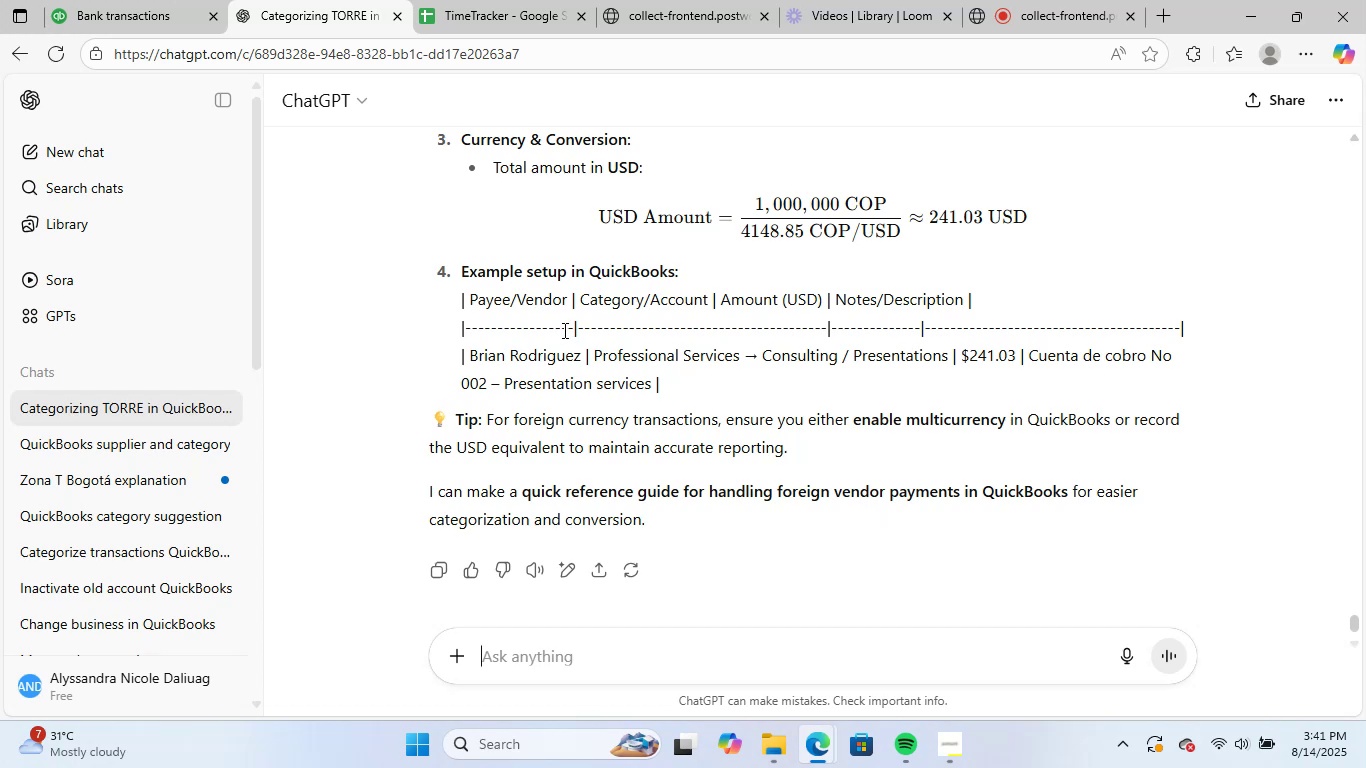 
wait(7.19)
 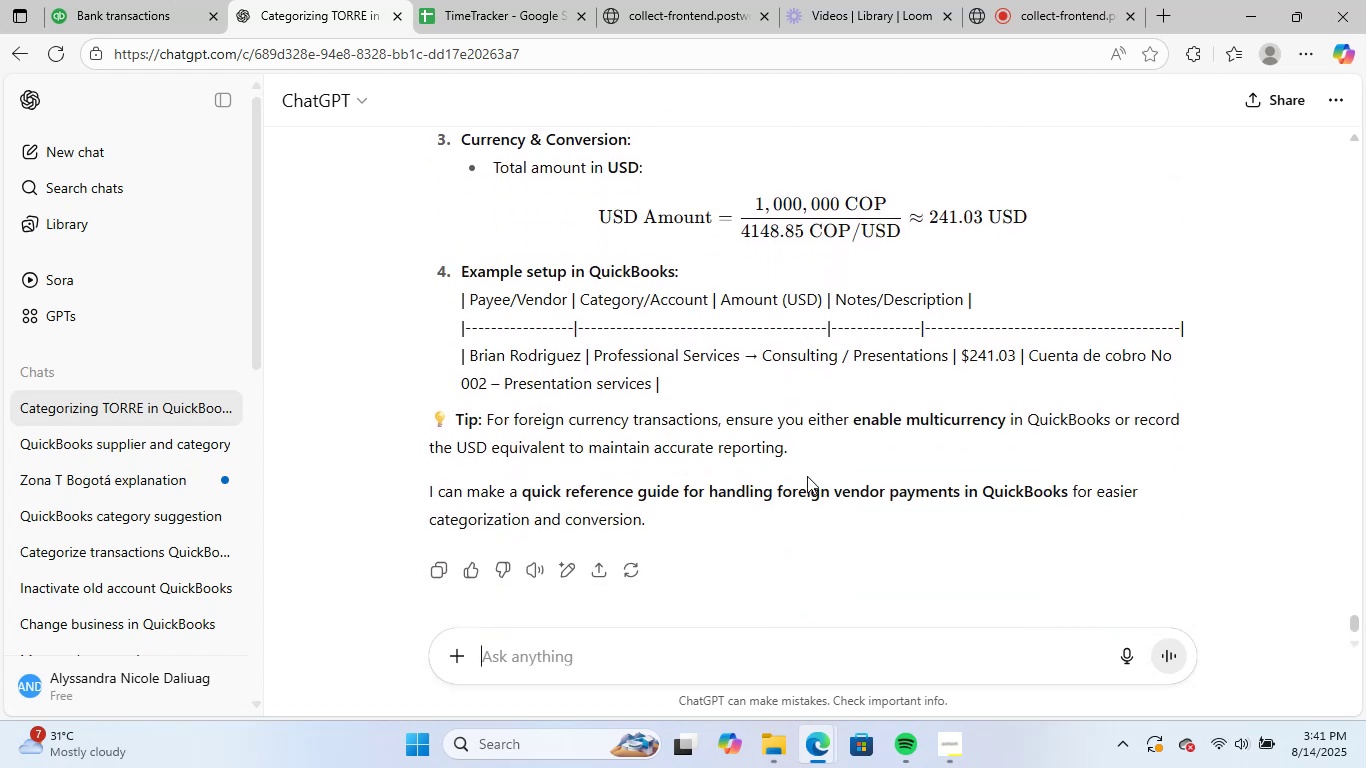 
left_click([96, 0])
 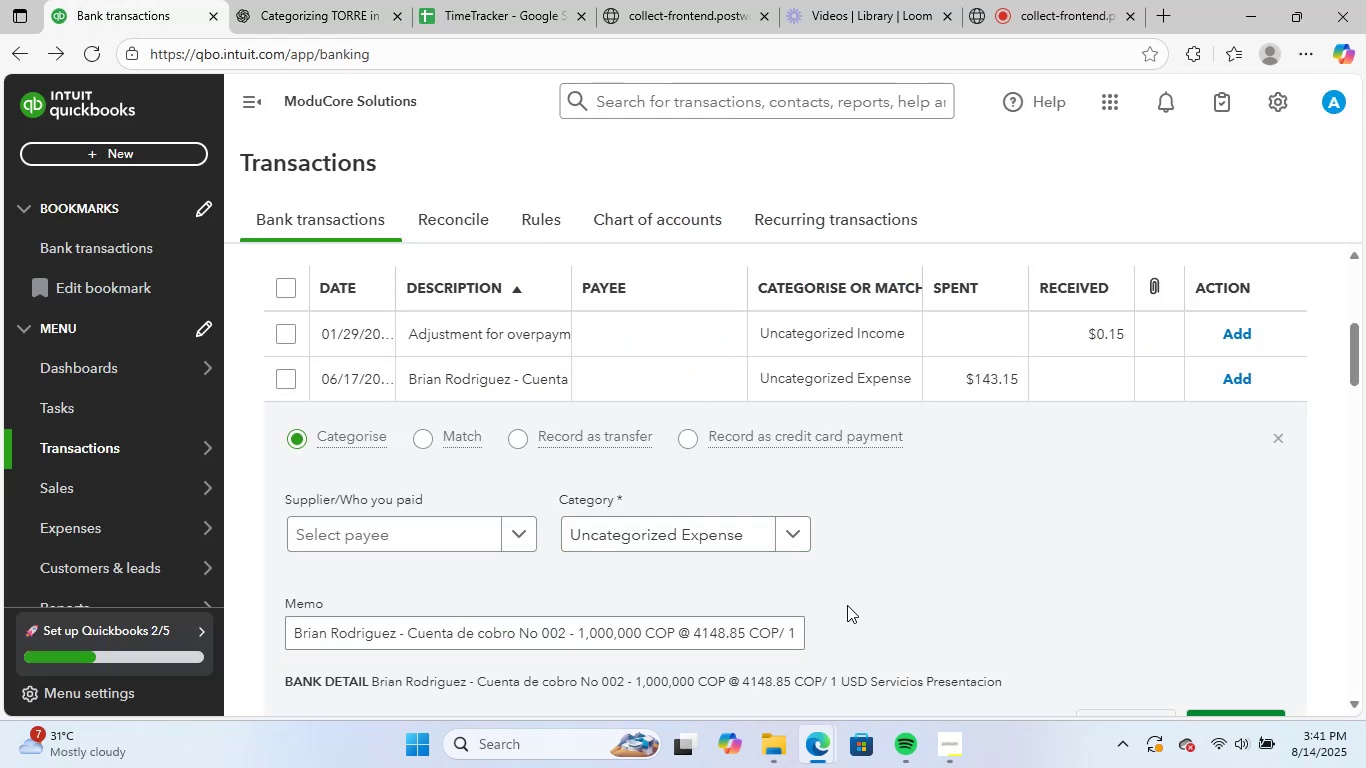 
left_click_drag(start_coordinate=[395, 639], to_coordinate=[235, 615])
 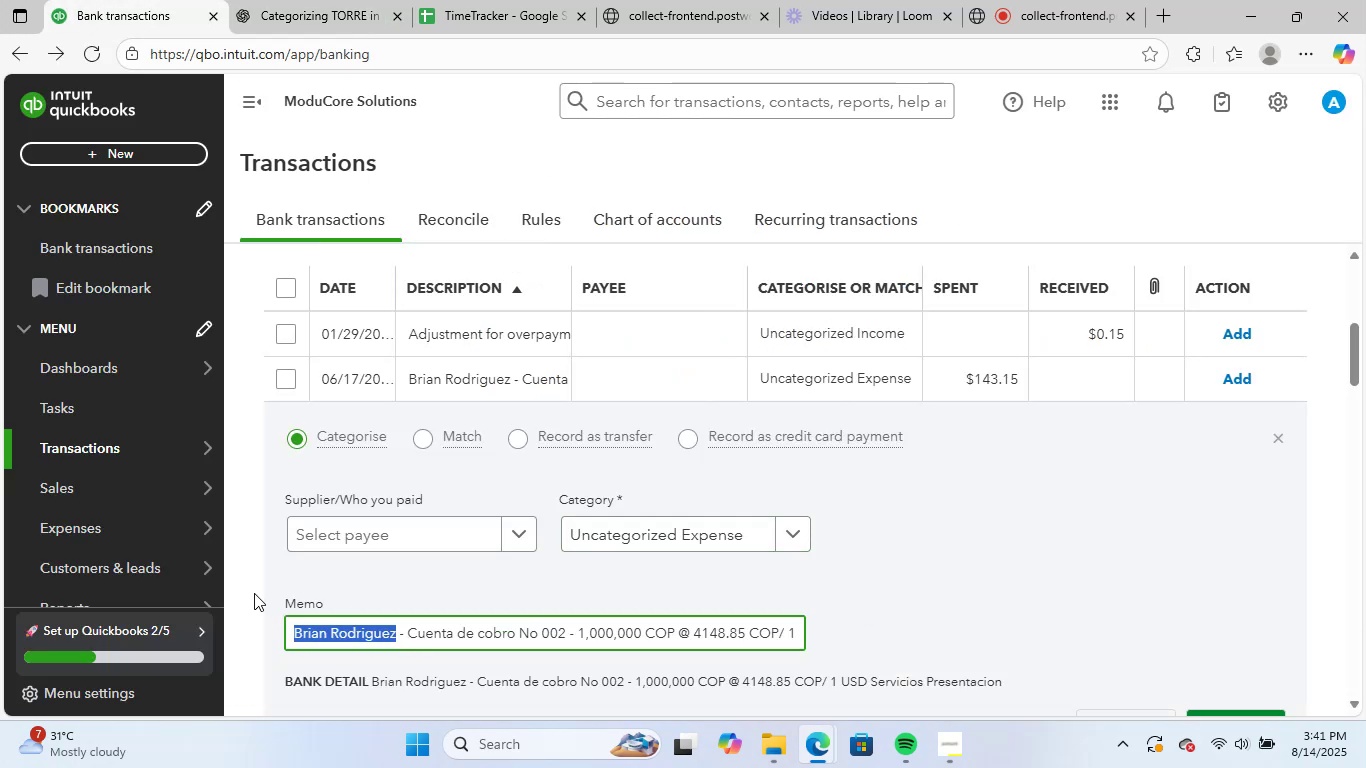 
key(Control+C)
 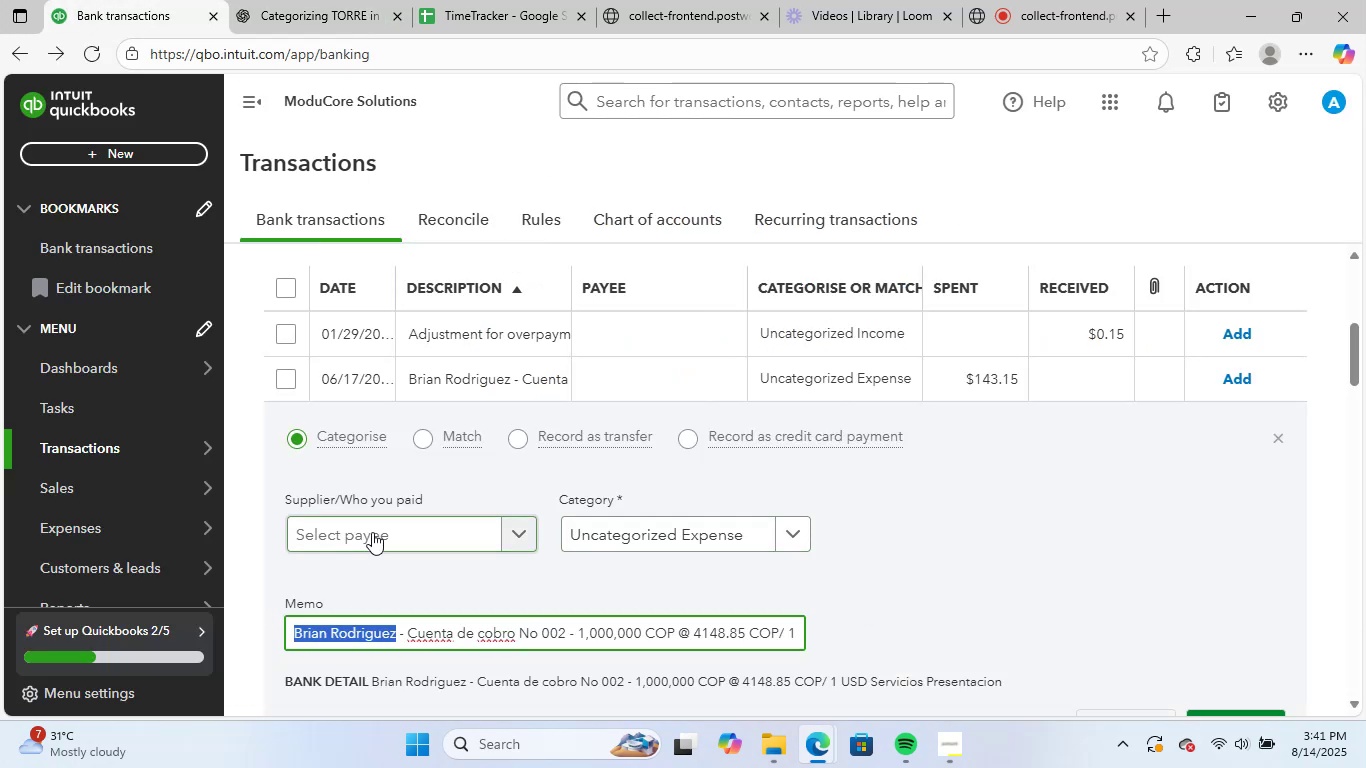 
left_click([379, 524])
 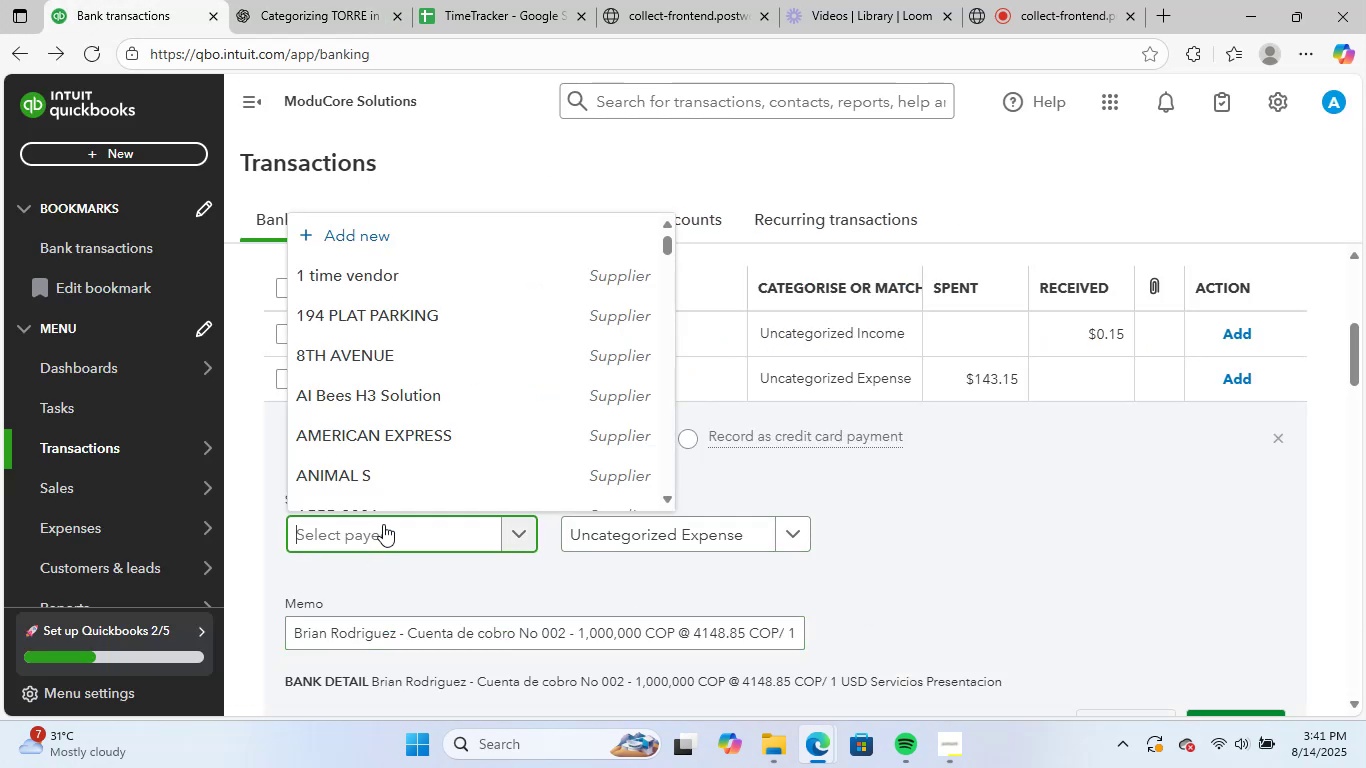 
key(Control+V)
 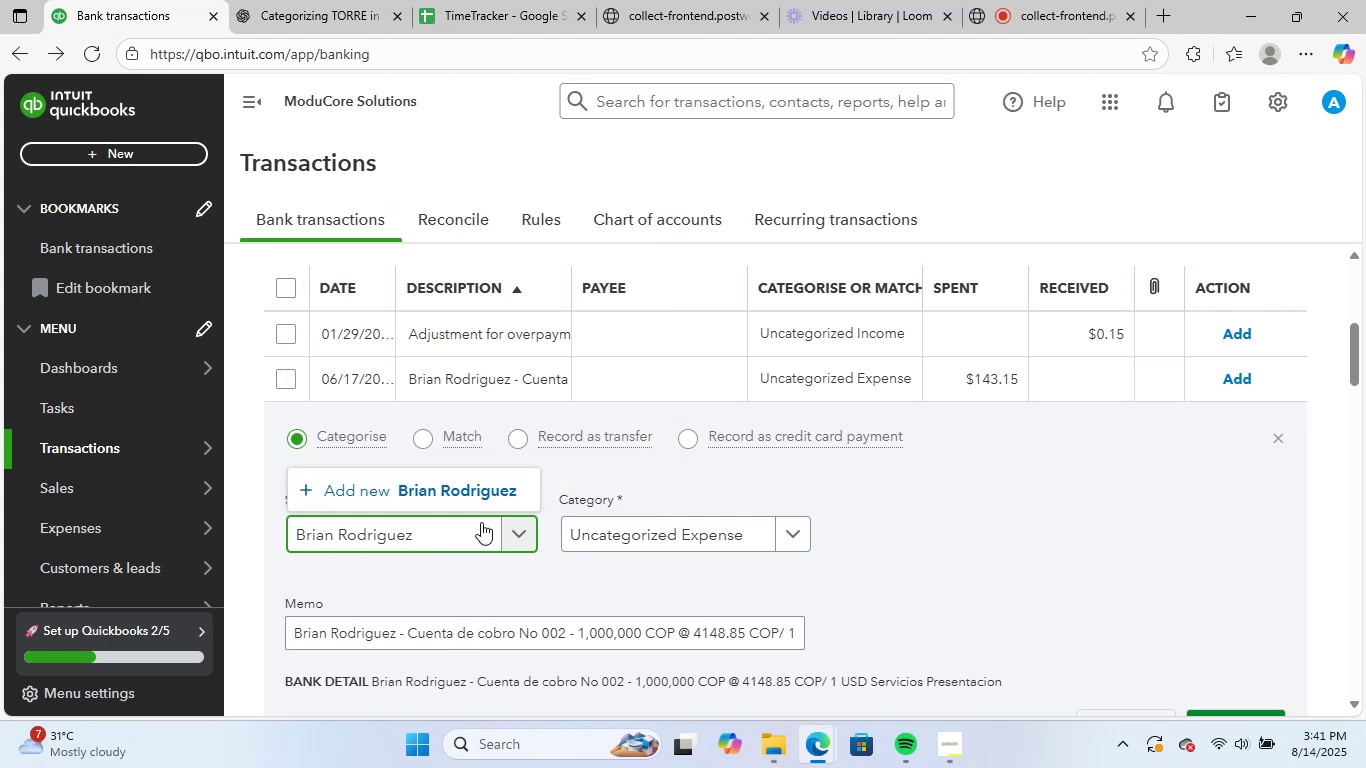 
left_click_drag(start_coordinate=[489, 480], to_coordinate=[489, 485])
 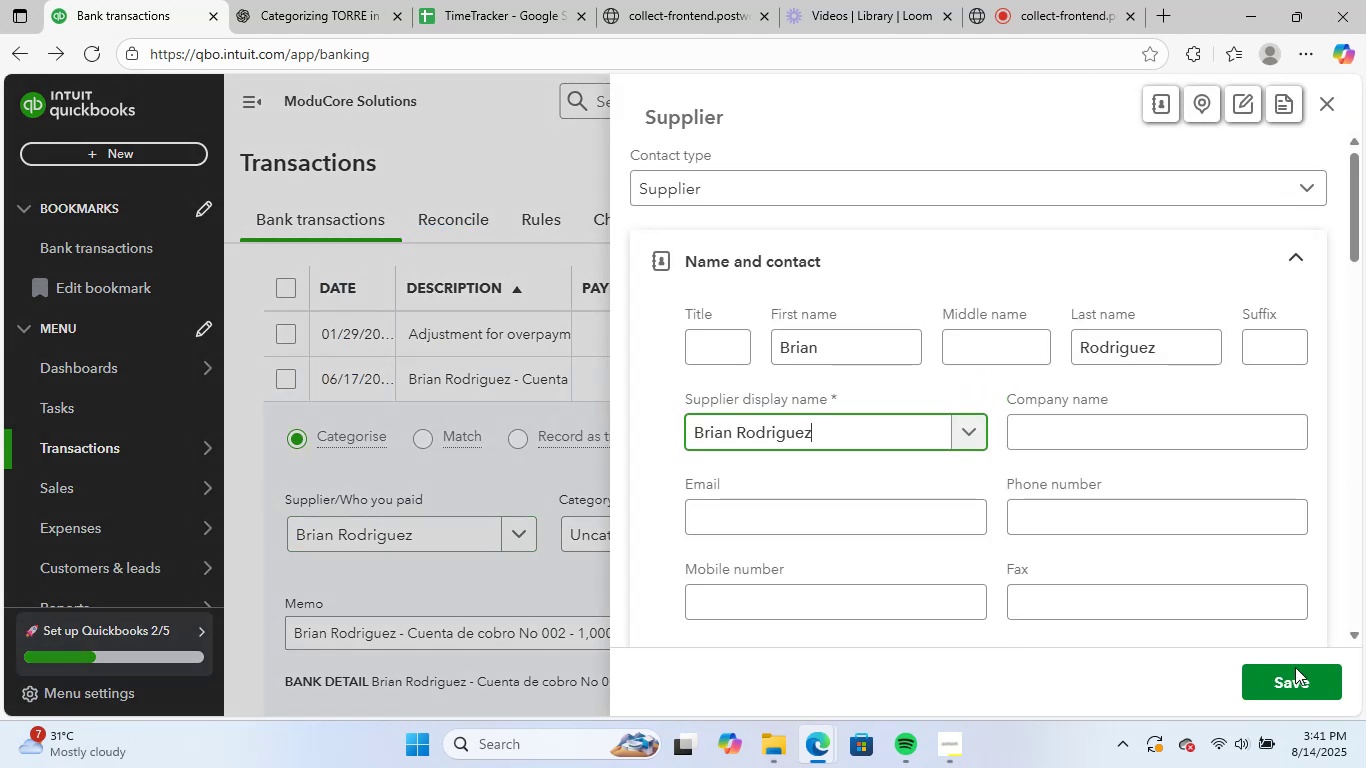 
left_click([1303, 681])
 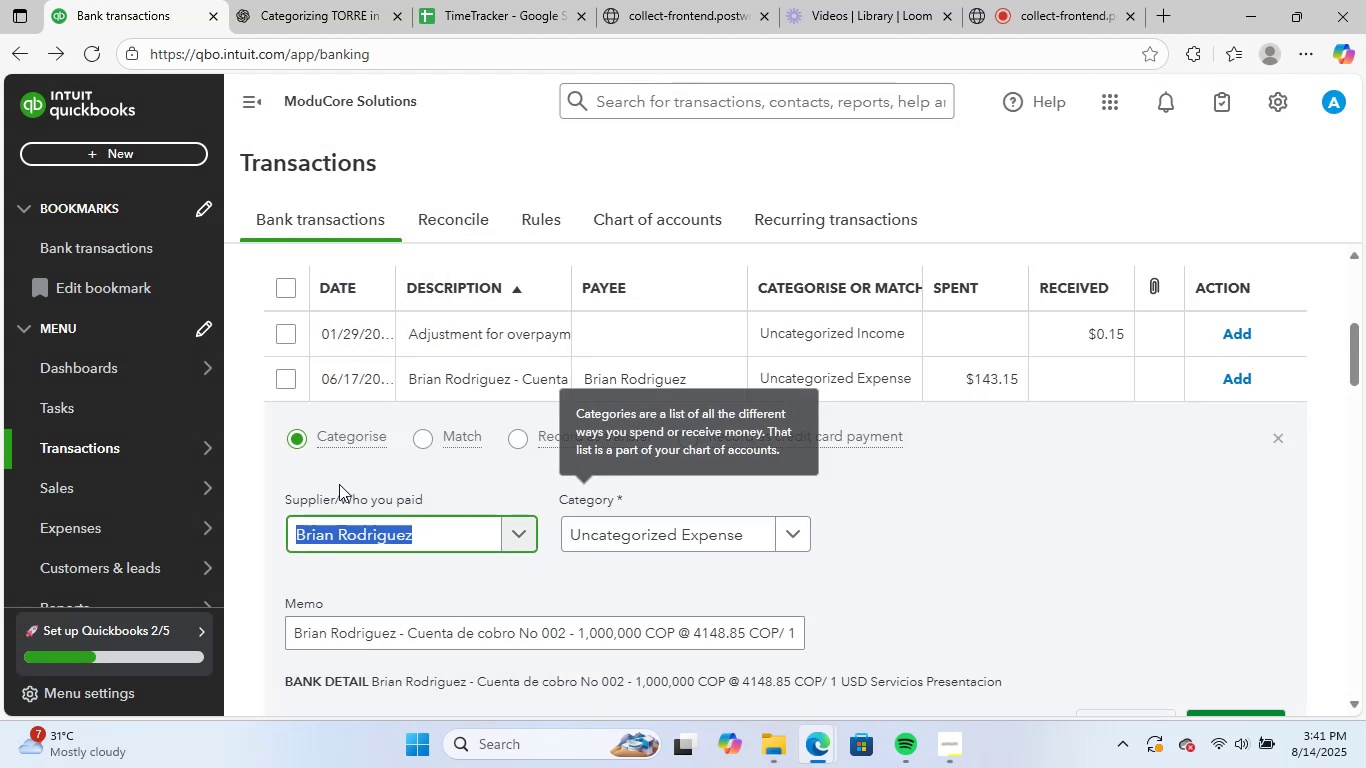 
left_click([335, 0])
 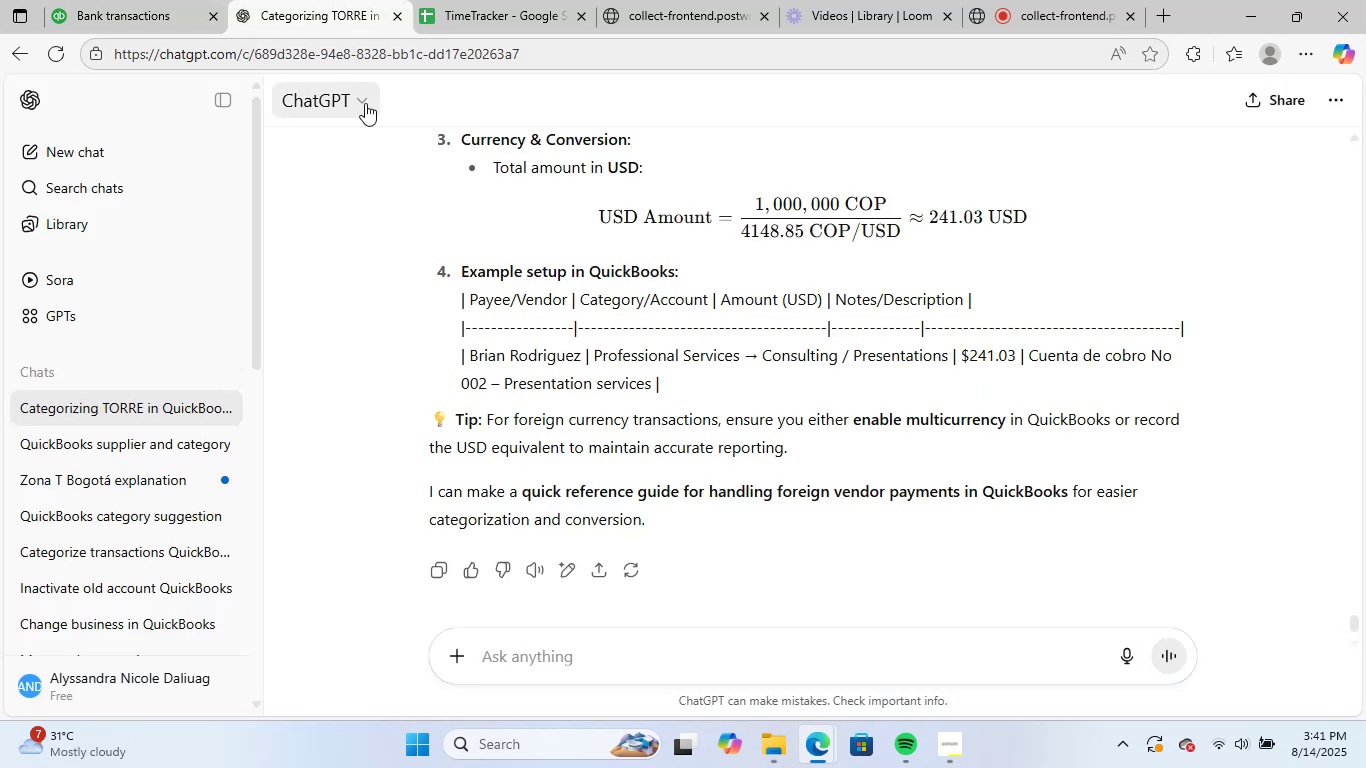 
scroll: coordinate [727, 373], scroll_direction: up, amount: 3.0
 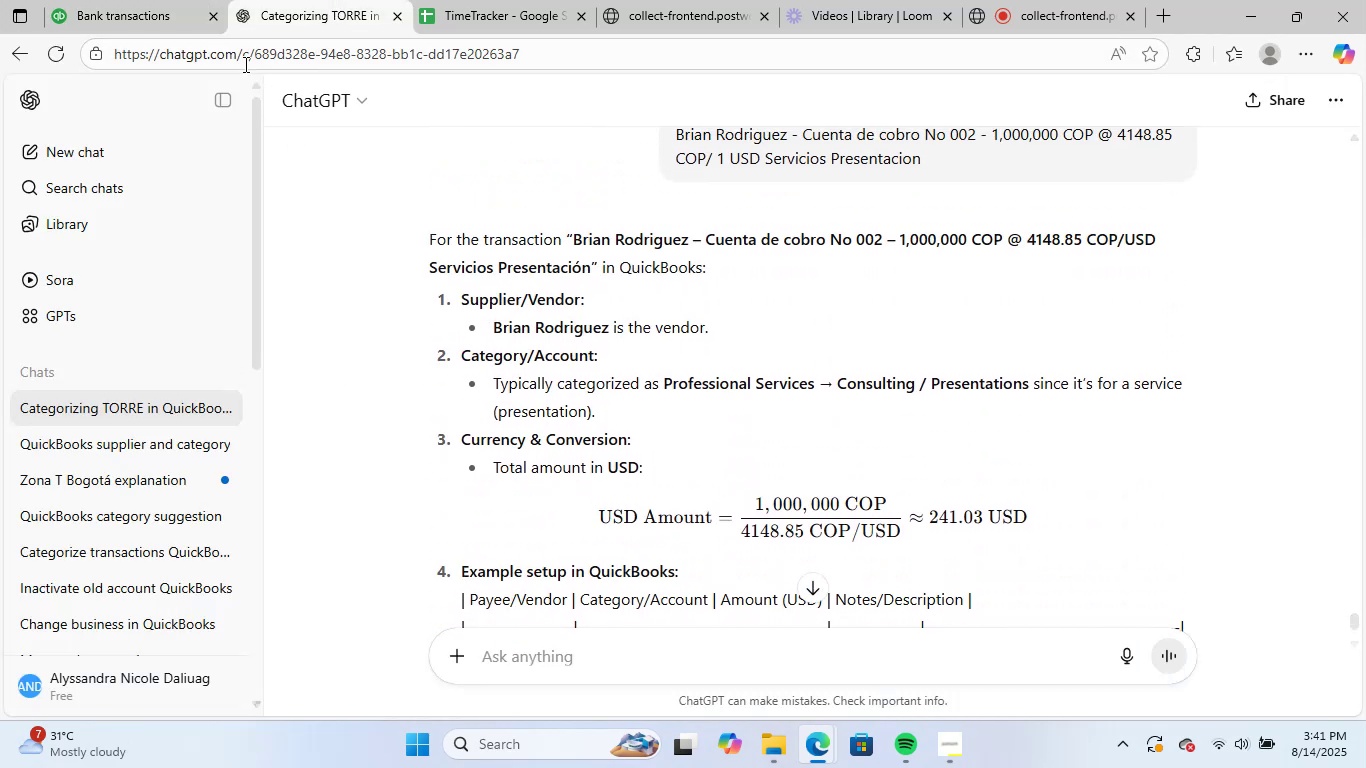 
left_click([118, 0])
 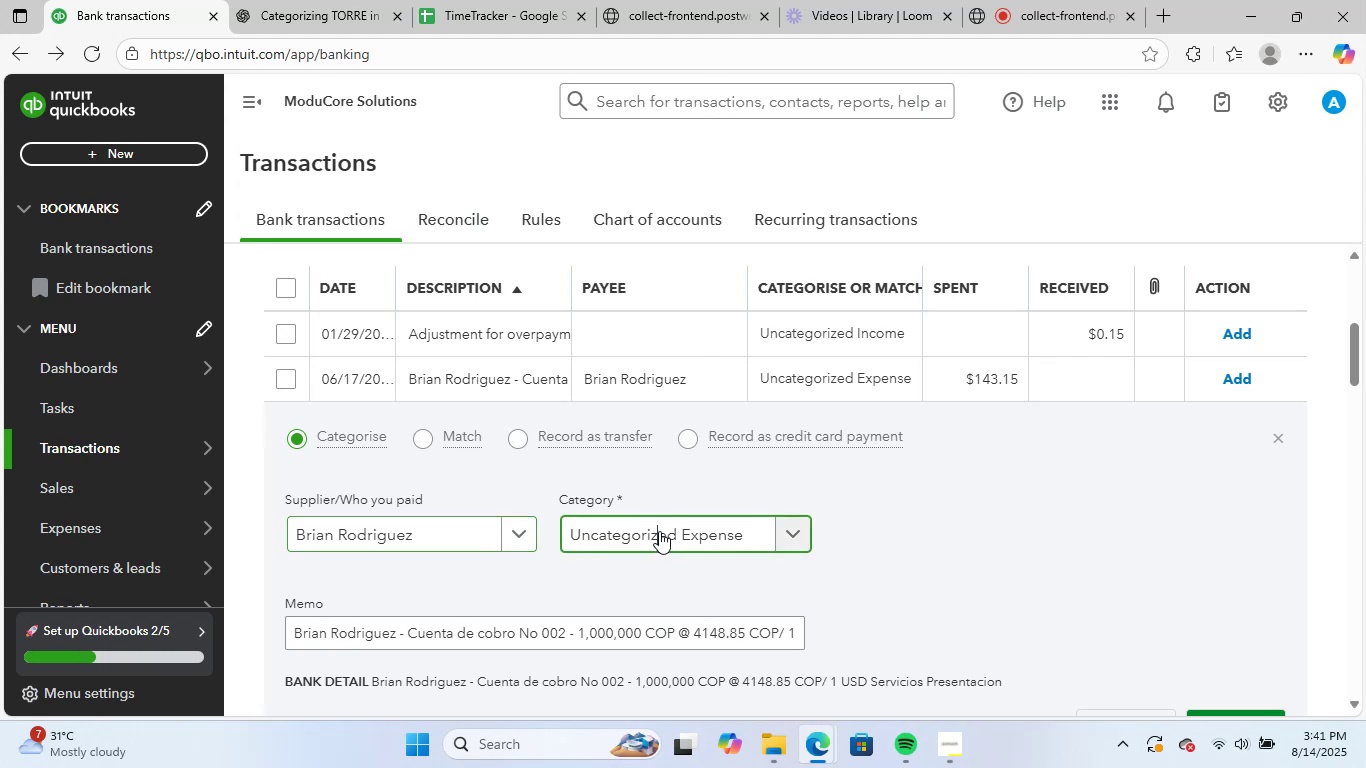 
type(lega)
 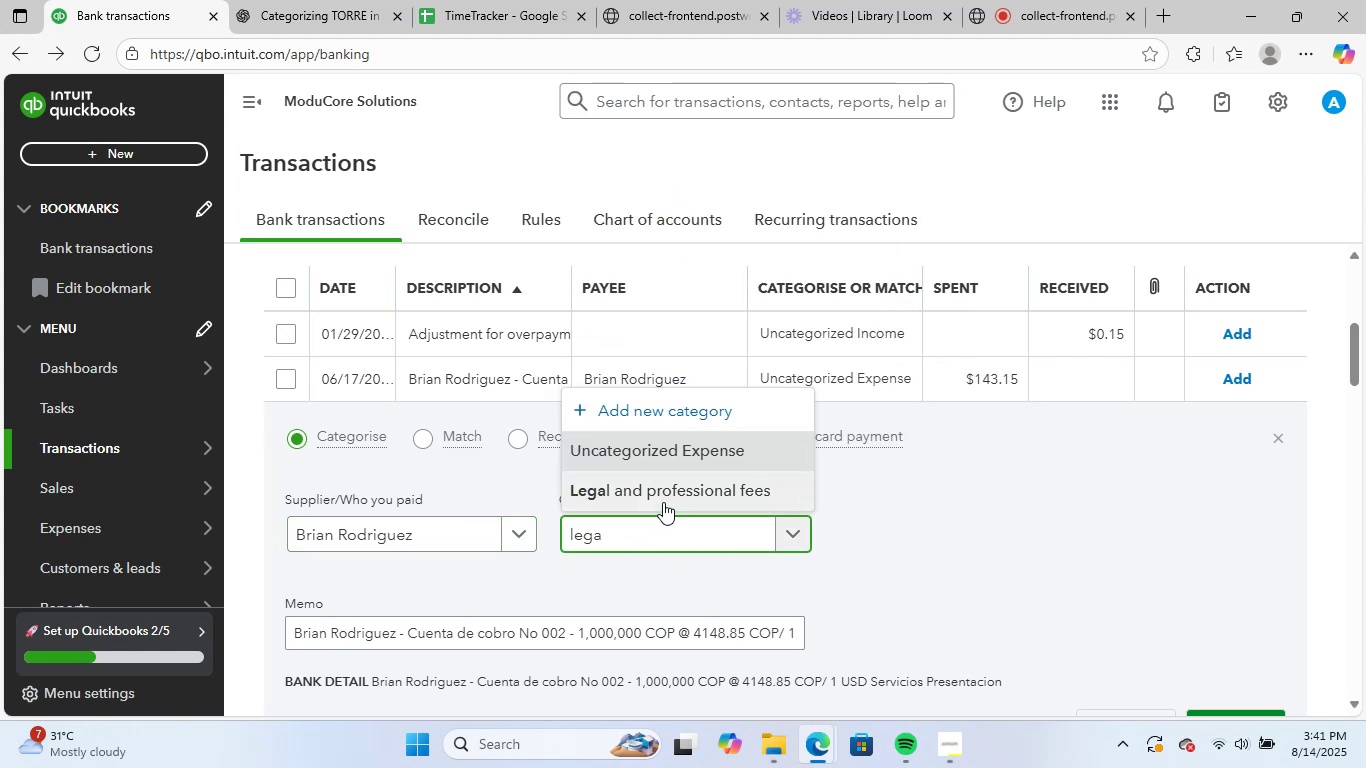 
left_click([685, 481])
 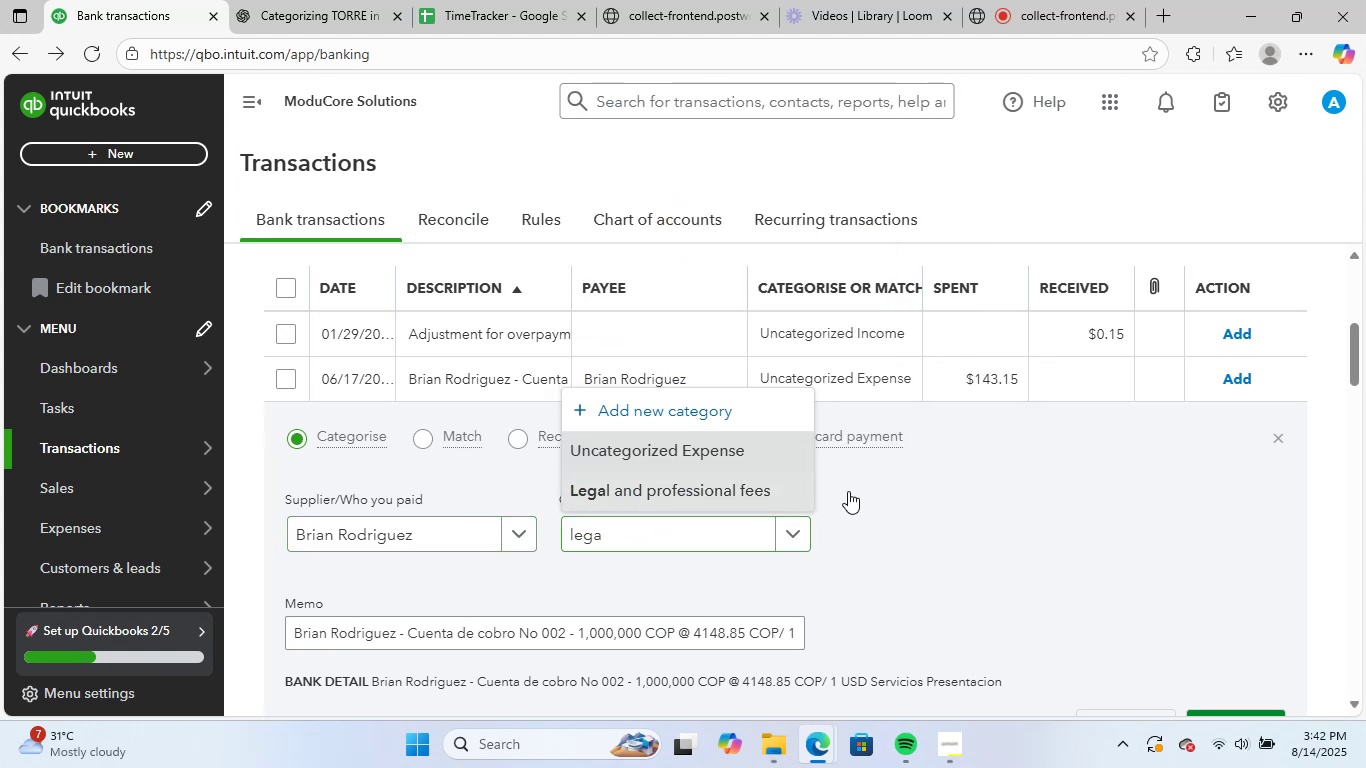 
scroll: coordinate [866, 490], scroll_direction: down, amount: 2.0
 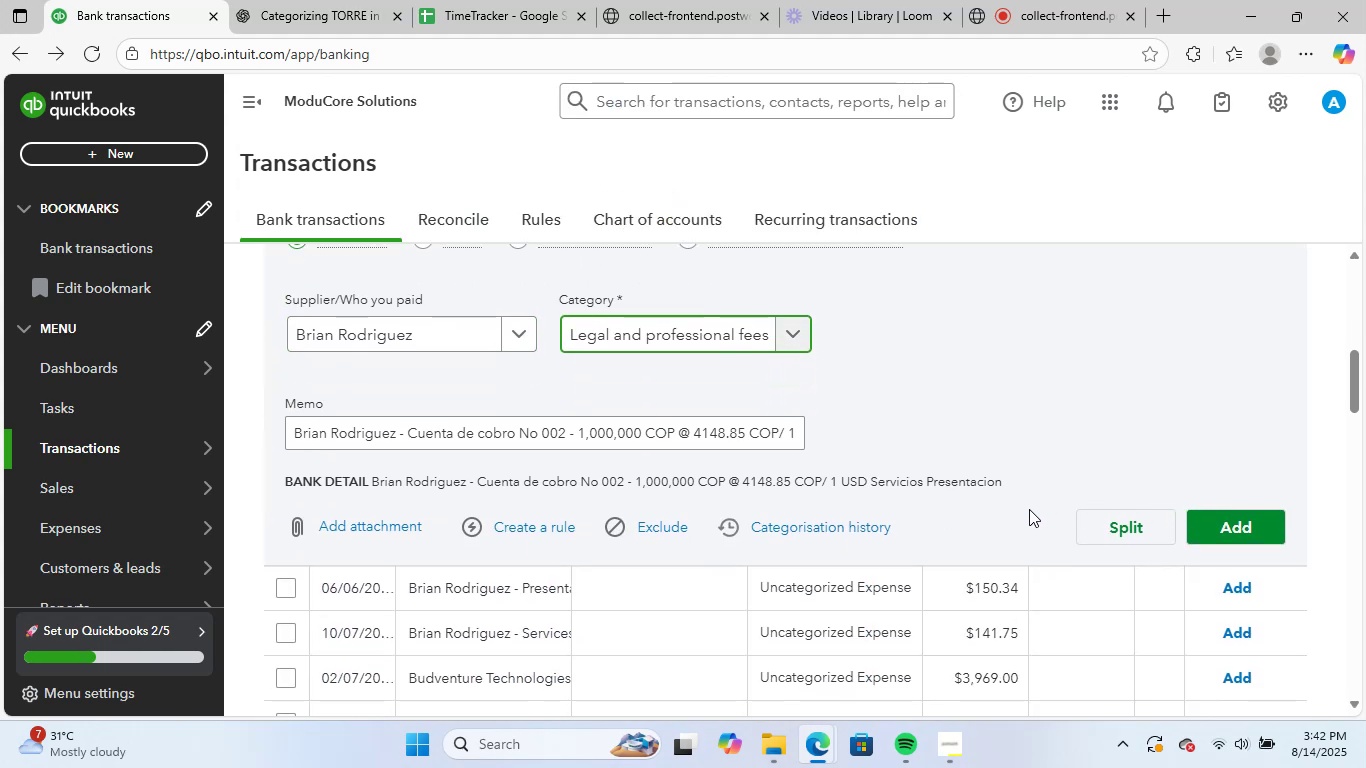 
scroll: coordinate [695, 433], scroll_direction: up, amount: 2.0
 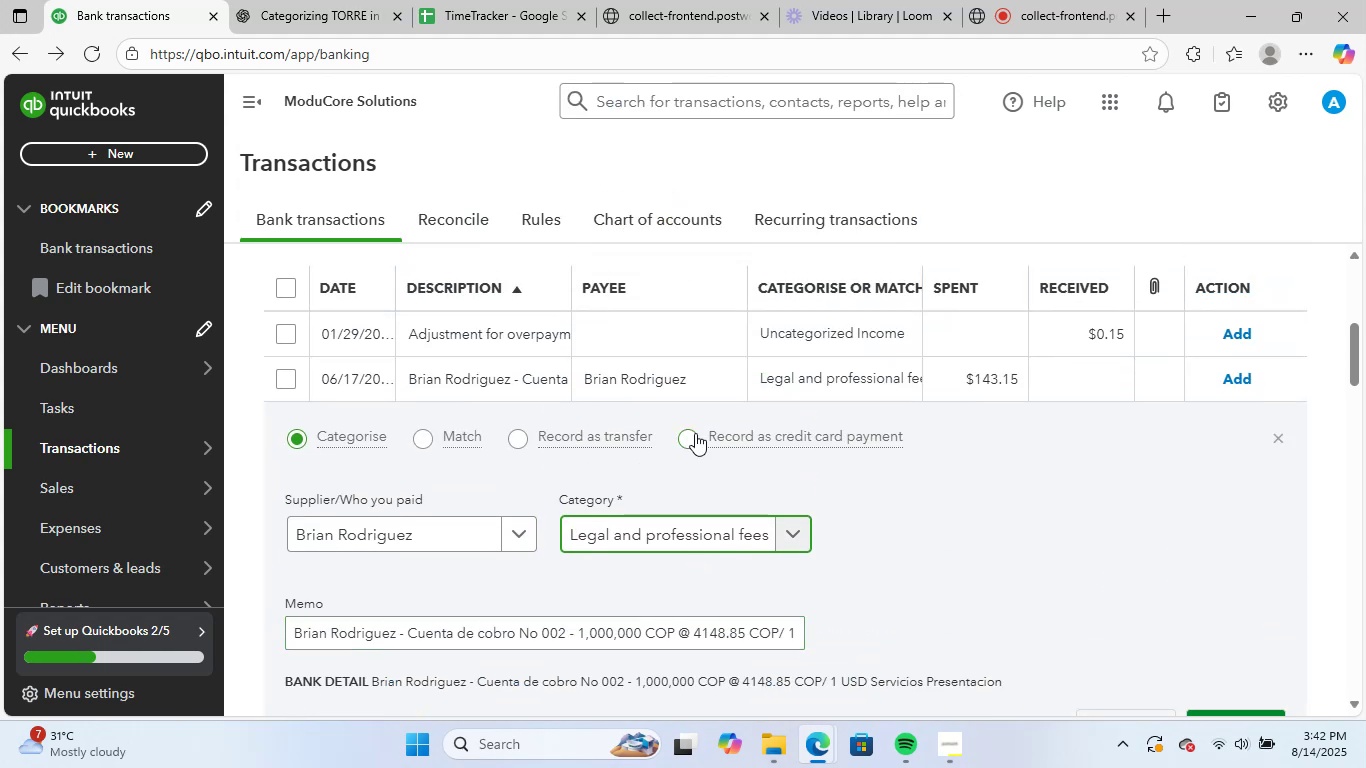 
scroll: coordinate [699, 431], scroll_direction: down, amount: 2.0
 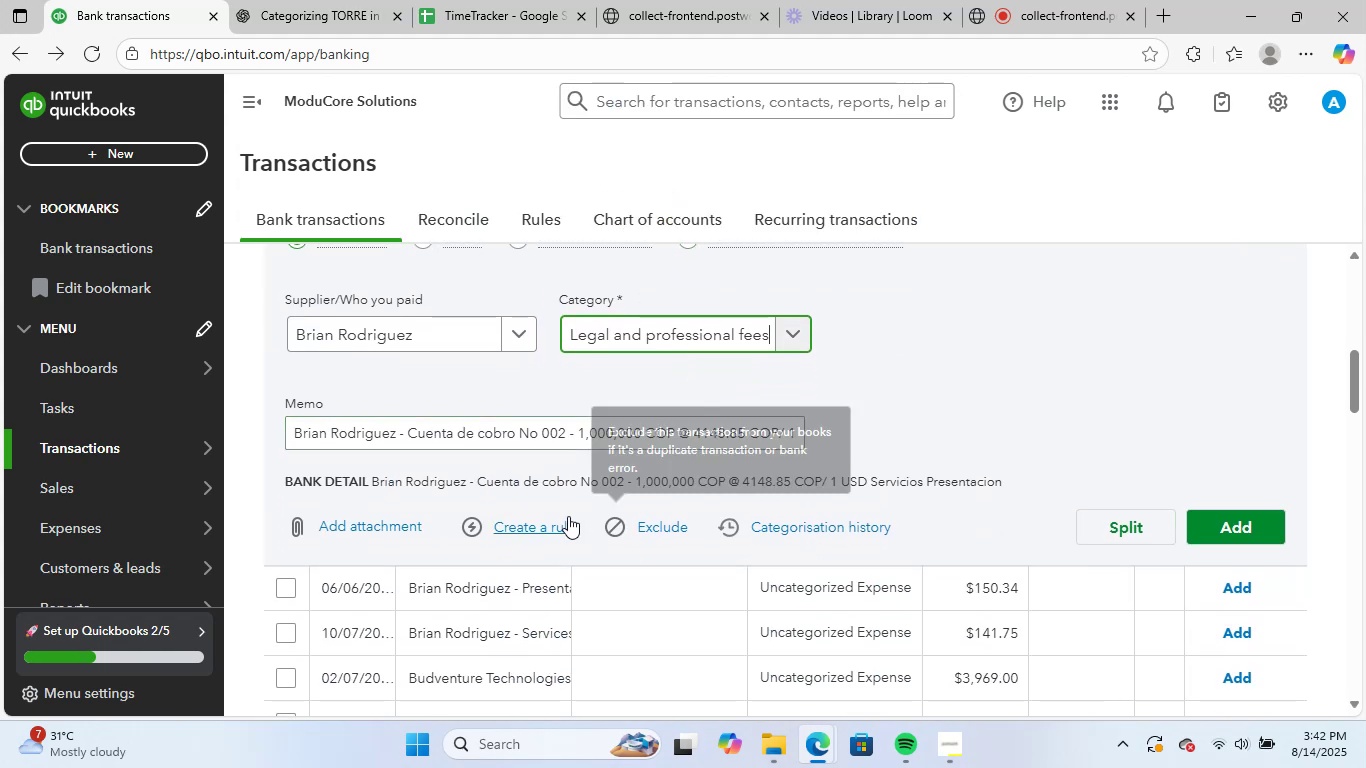 
left_click([545, 525])
 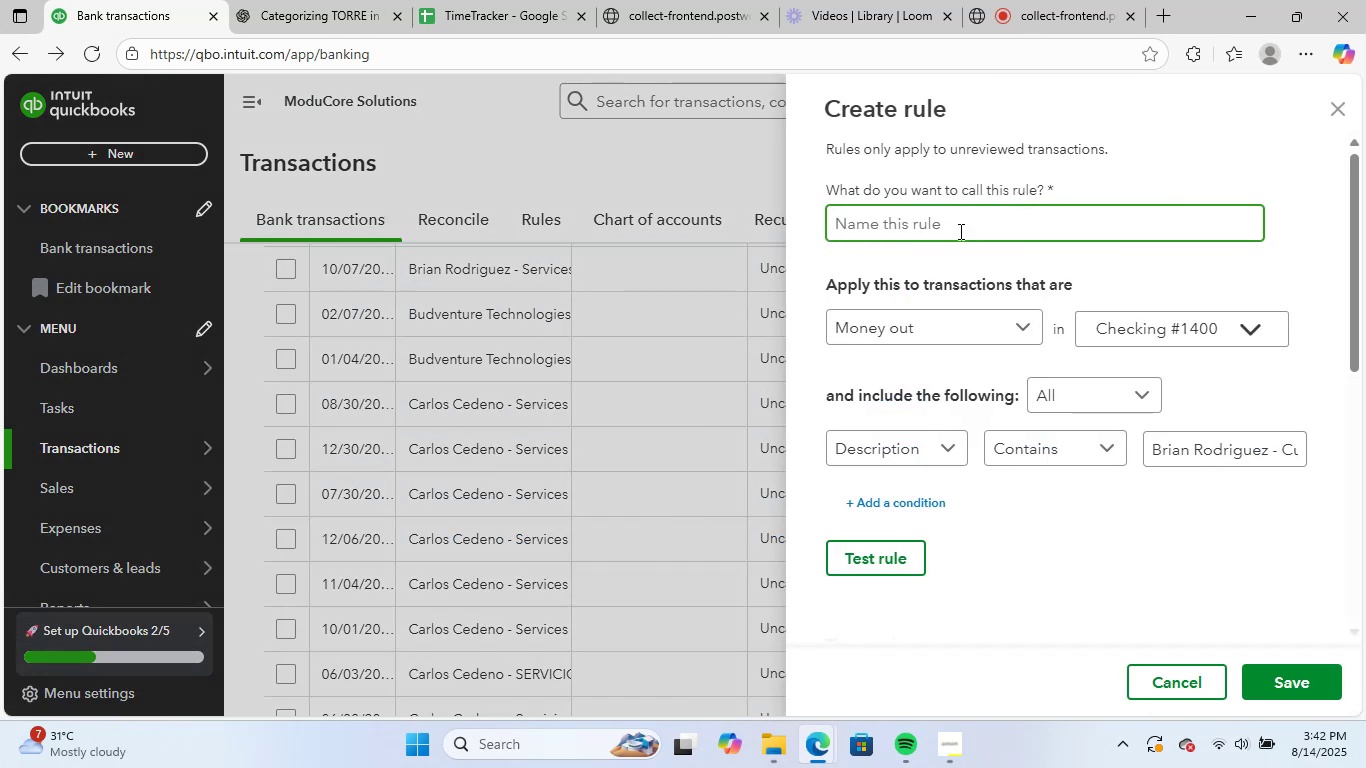 
key(Control+V)
 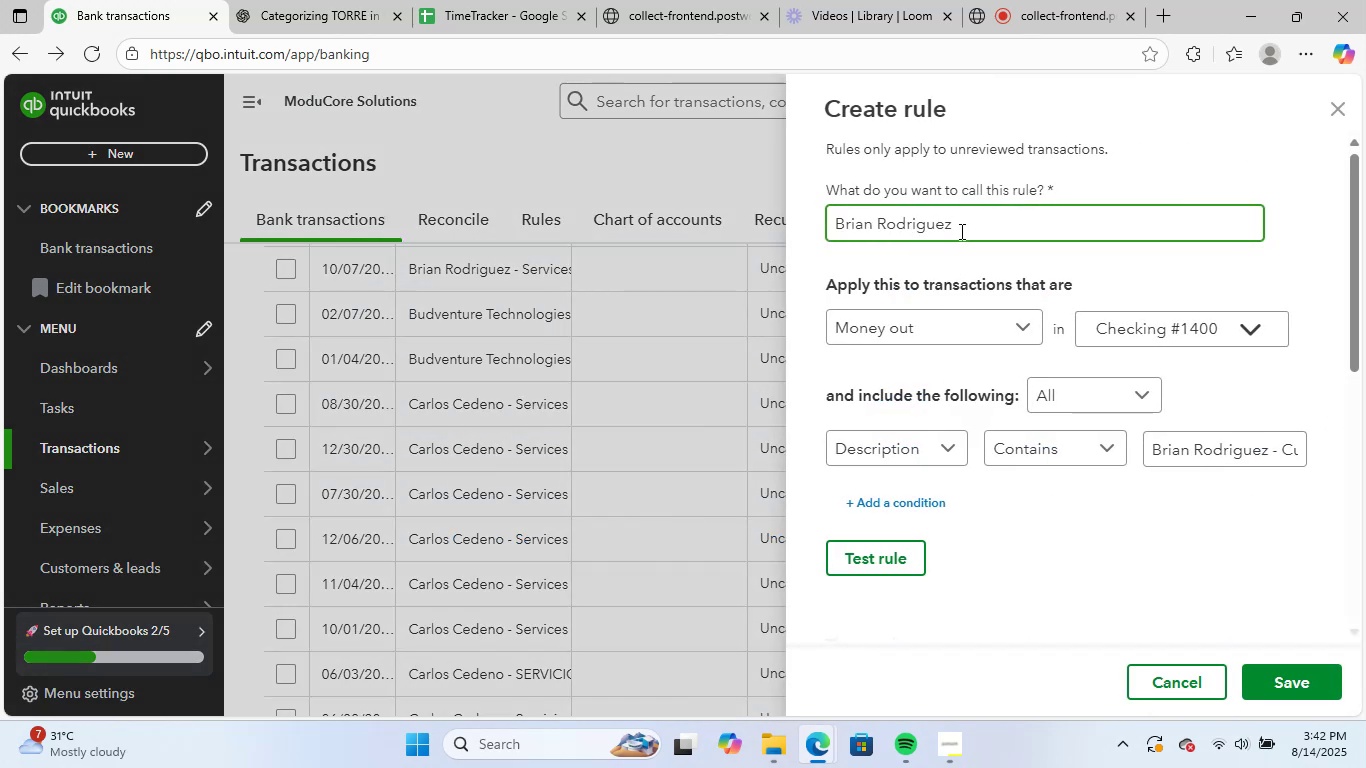 
wait(9.14)
 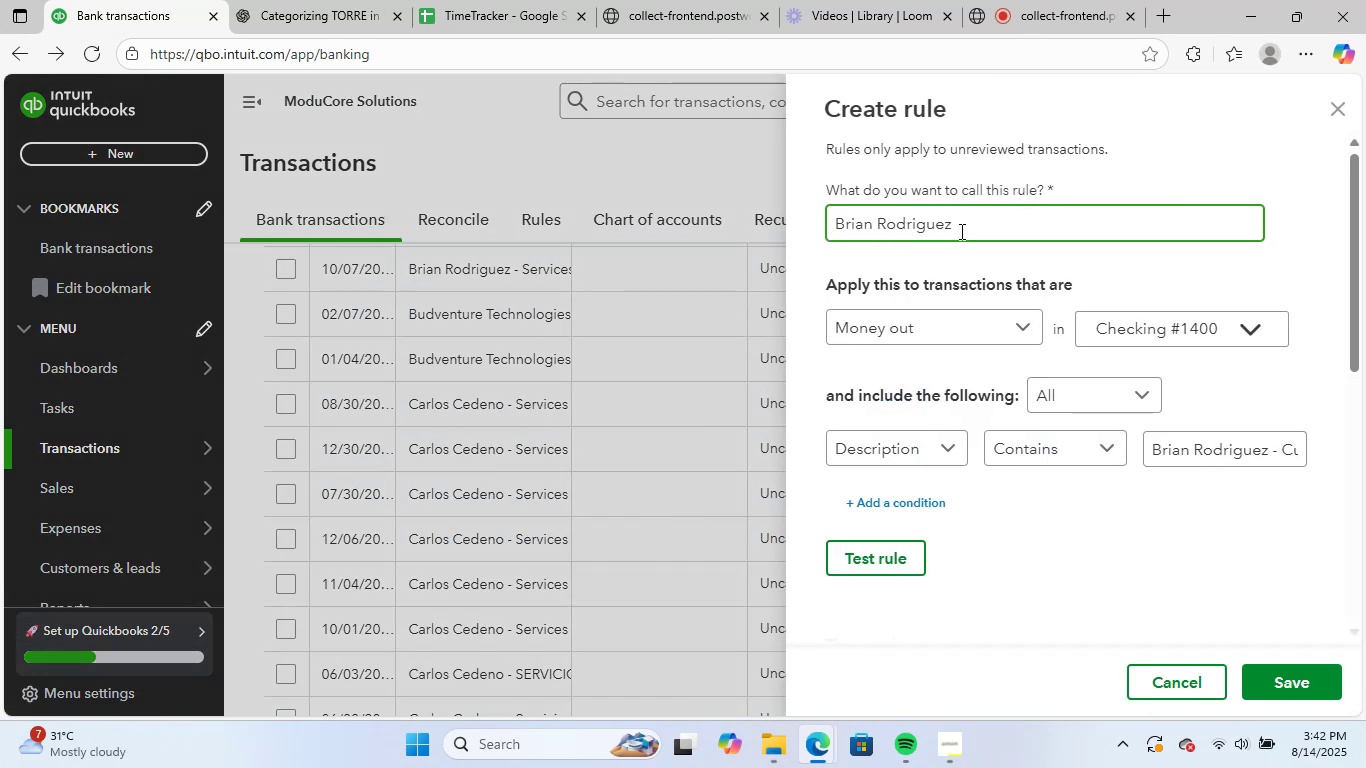 
left_click_drag(start_coordinate=[1271, 455], to_coordinate=[1365, 451])
 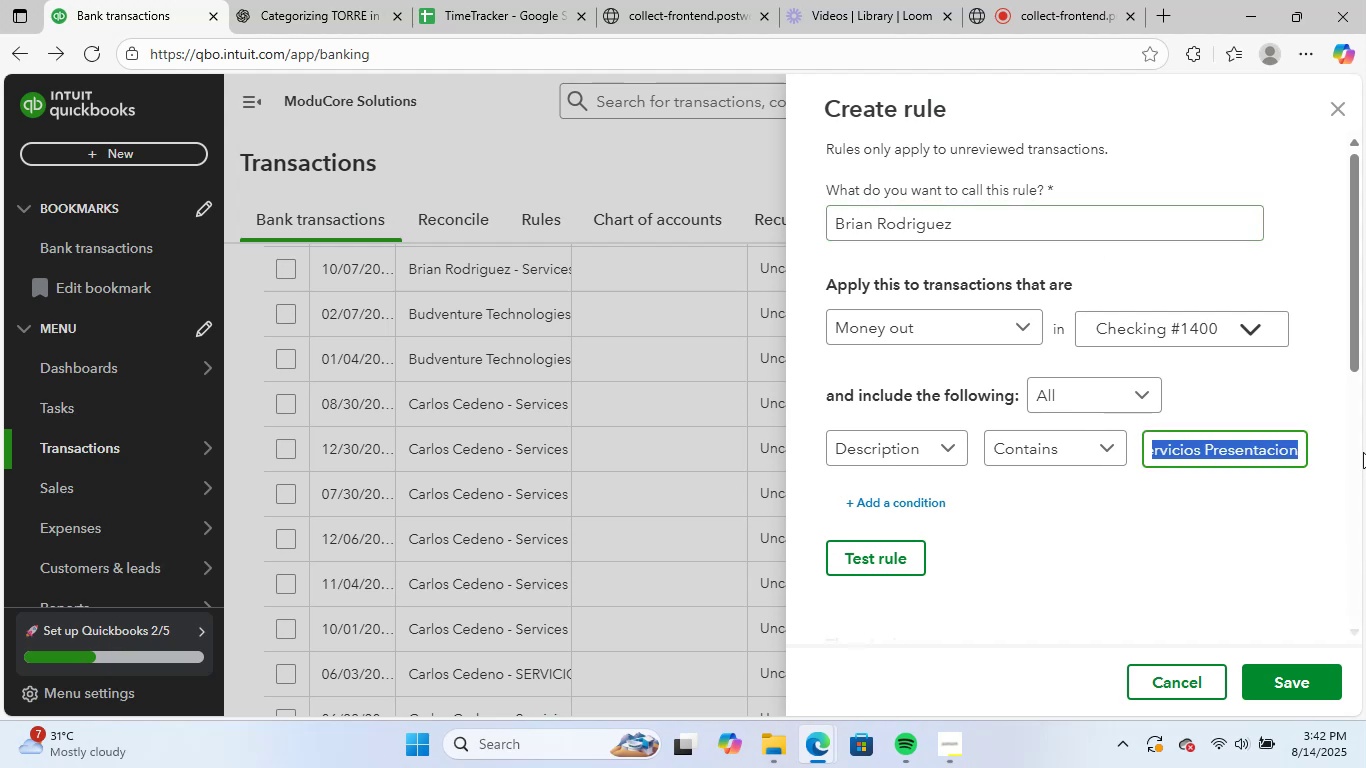 
key(Backspace)
 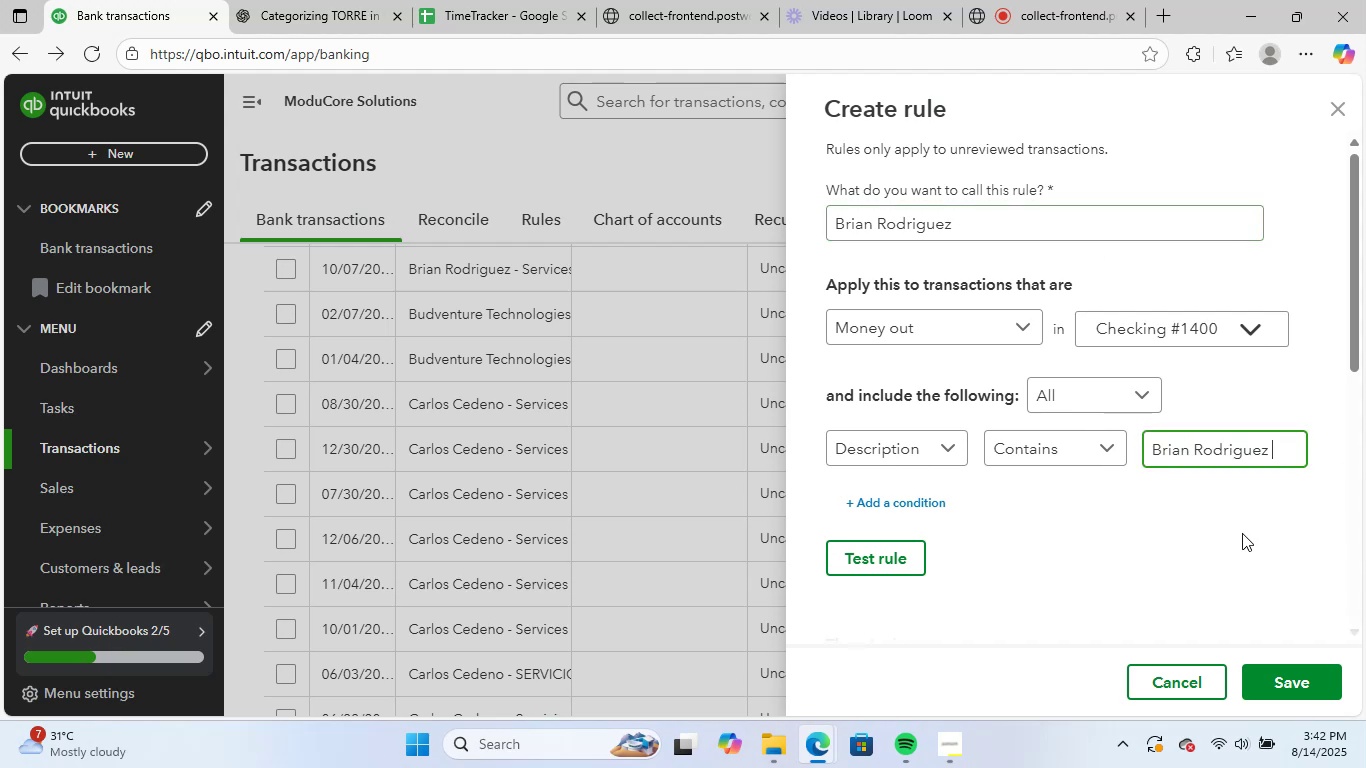 
left_click([1239, 534])
 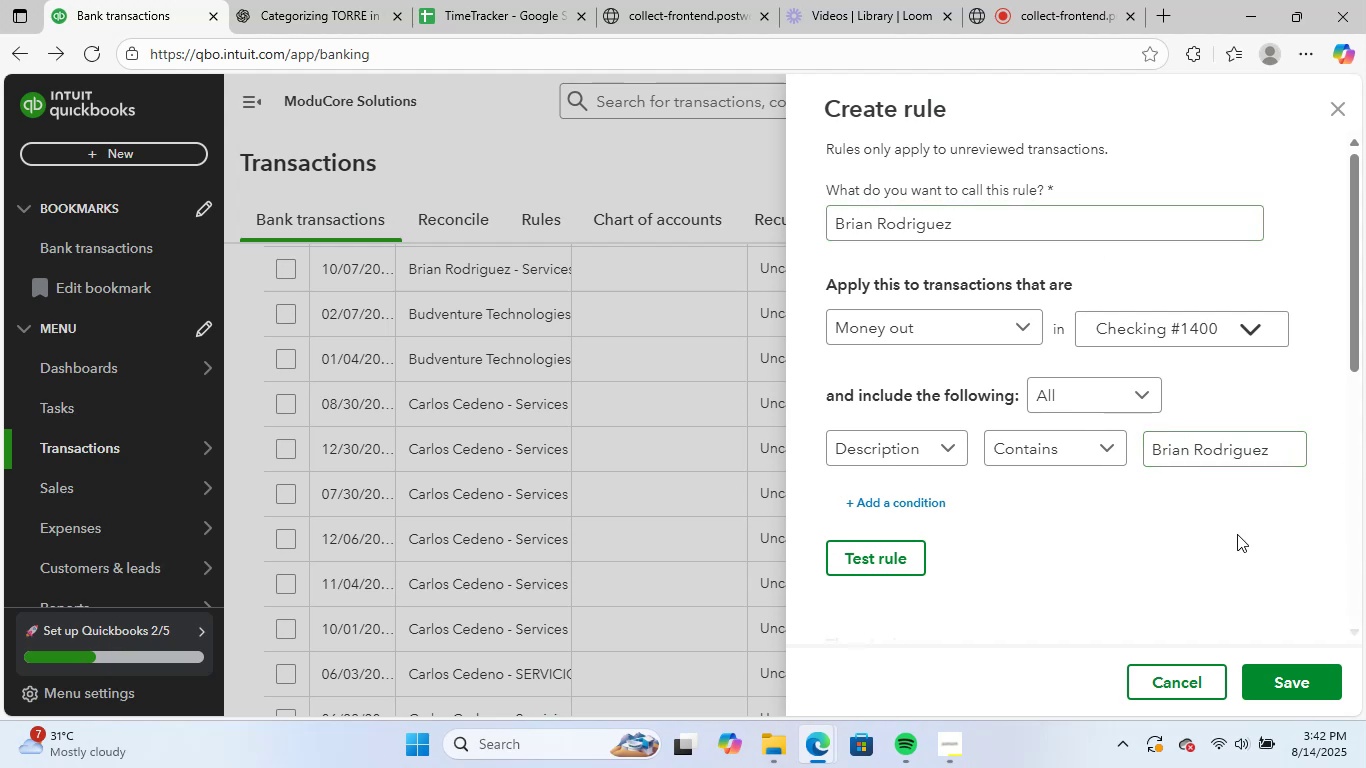 
scroll: coordinate [1243, 525], scroll_direction: down, amount: 10.0
 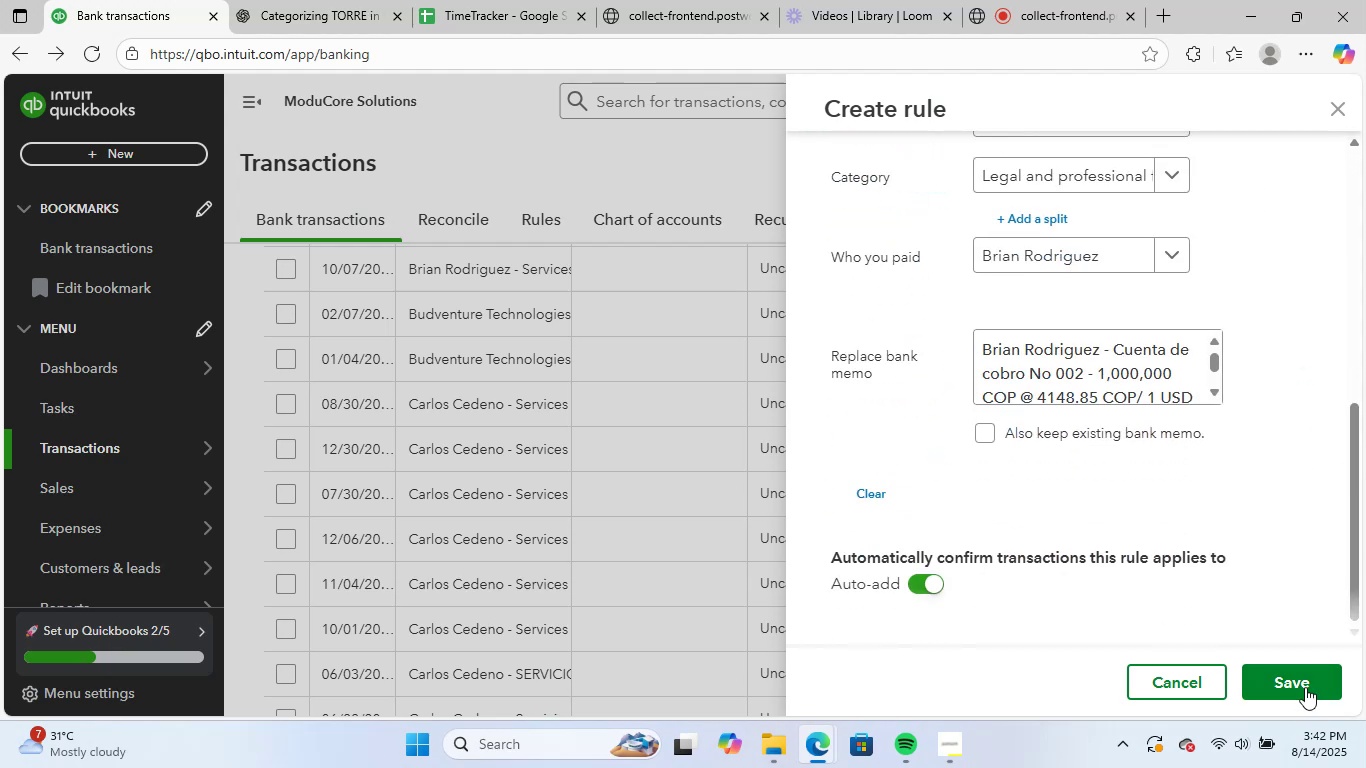 
left_click([1304, 686])
 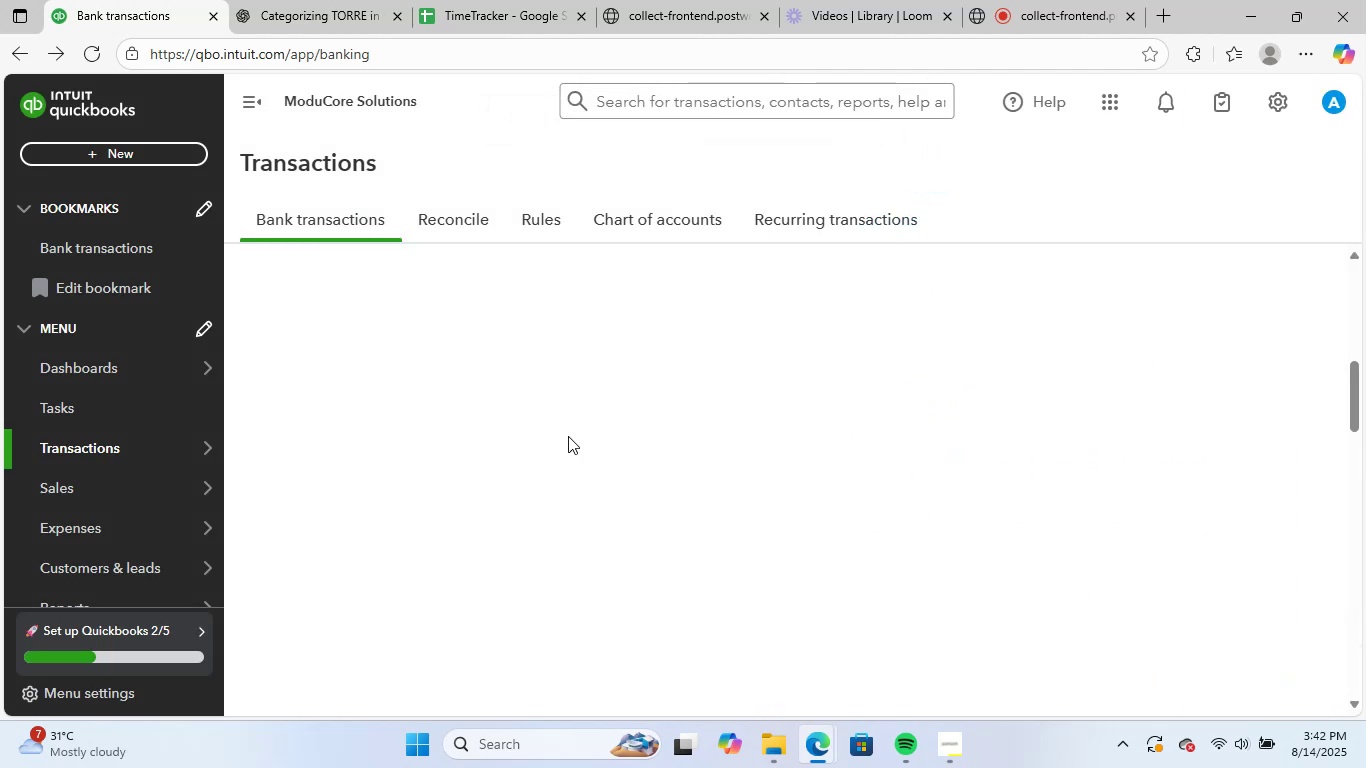 
scroll: coordinate [582, 480], scroll_direction: up, amount: 3.0
 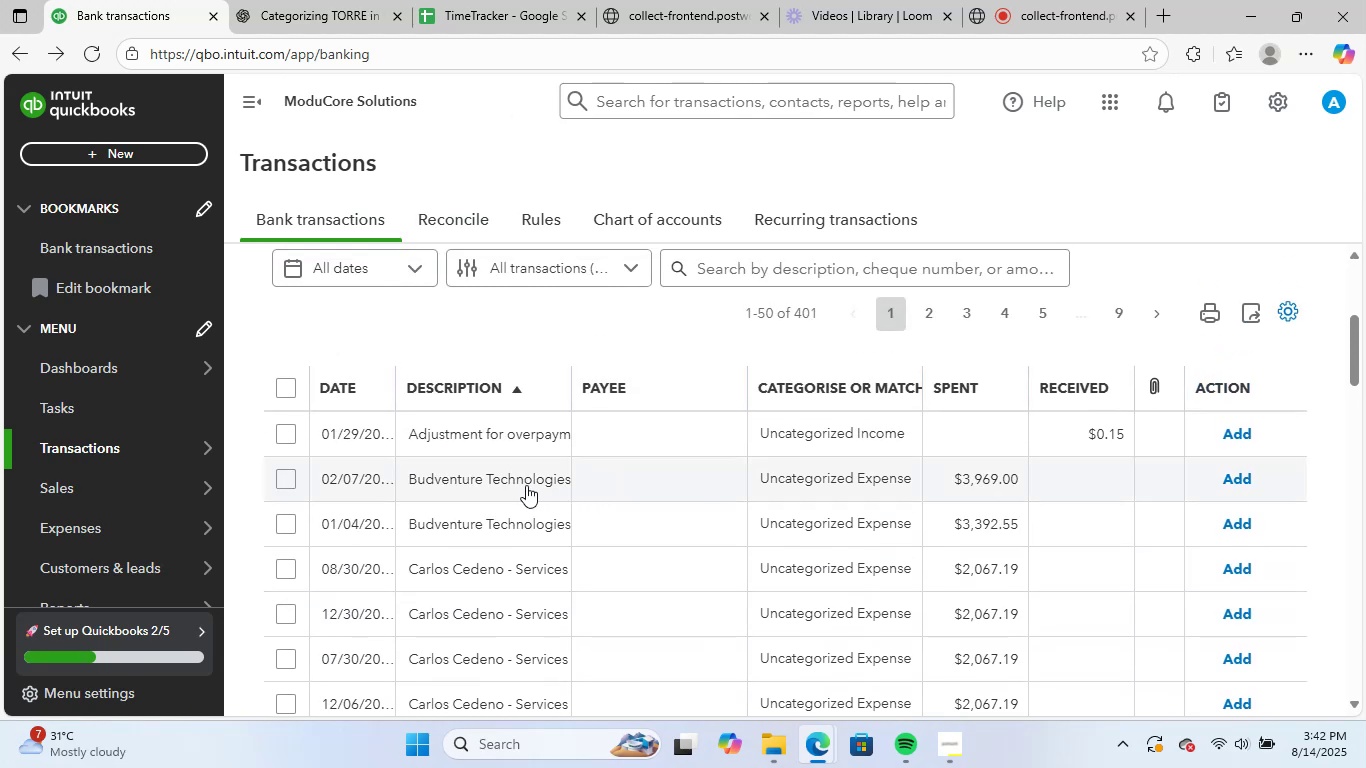 
left_click([523, 485])
 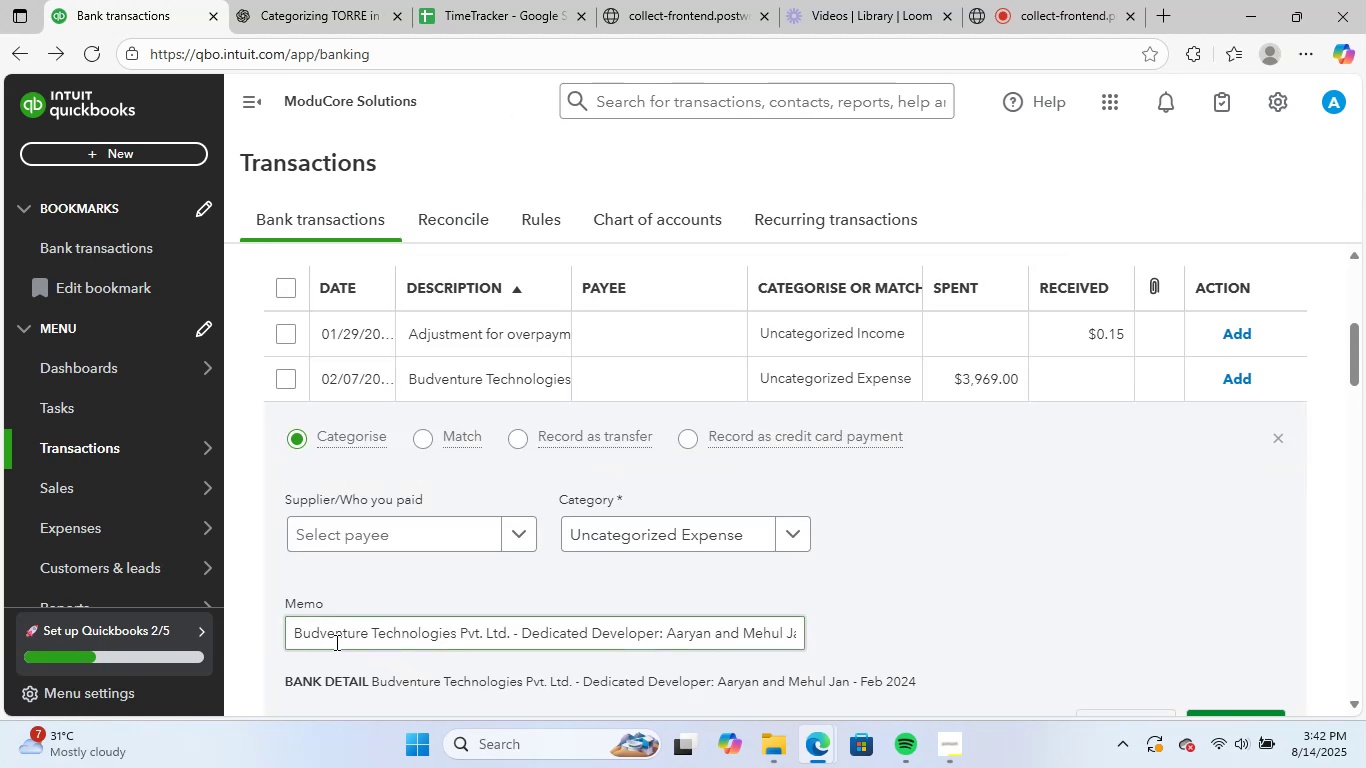 
left_click_drag(start_coordinate=[293, 634], to_coordinate=[1365, 632])
 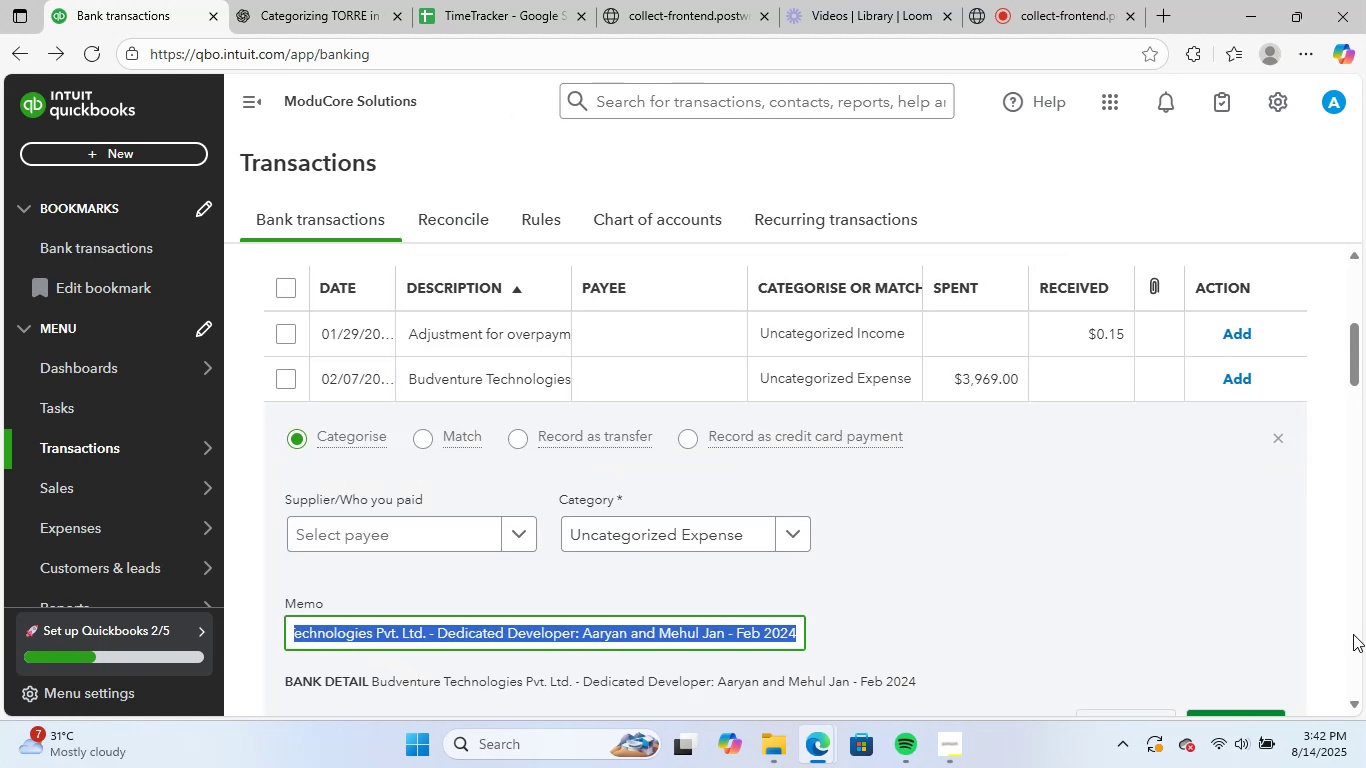 
key(Control+C)
 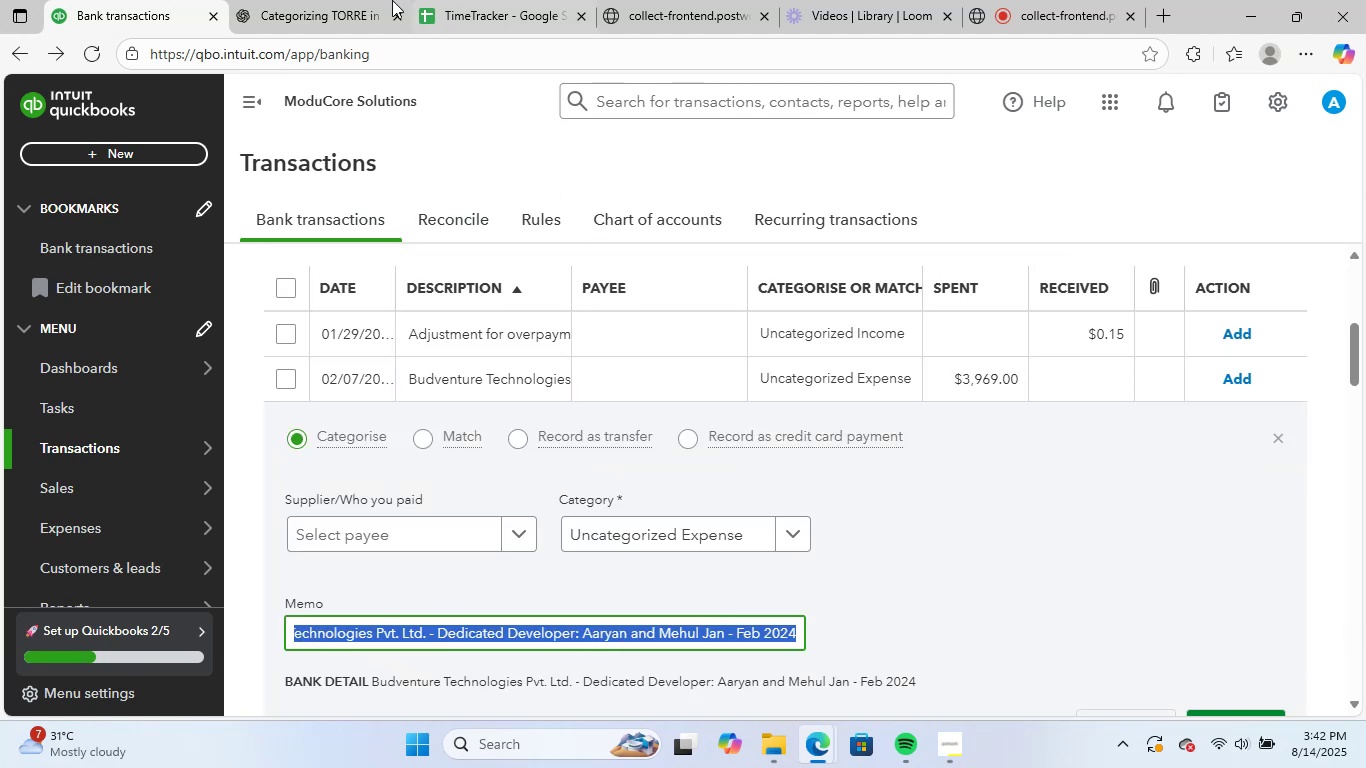 
left_click([369, 0])
 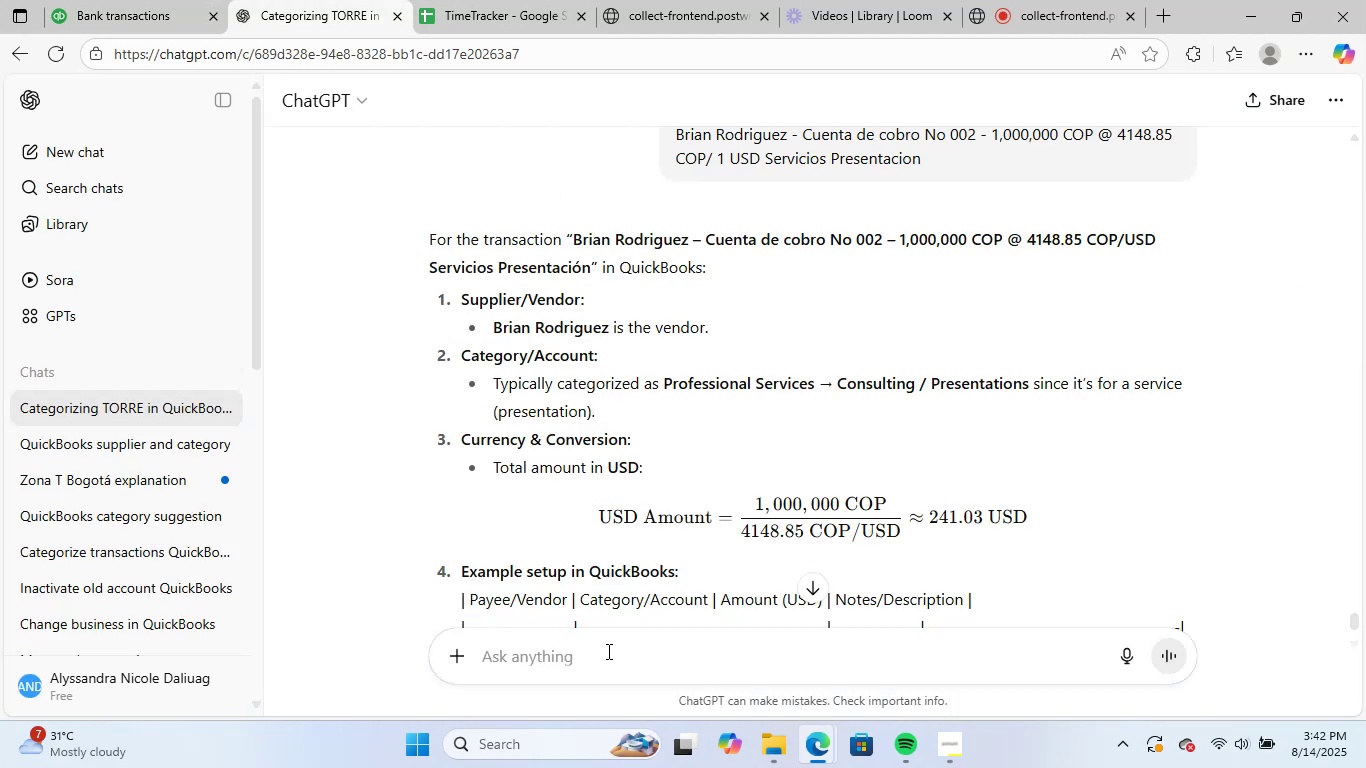 
left_click([607, 654])
 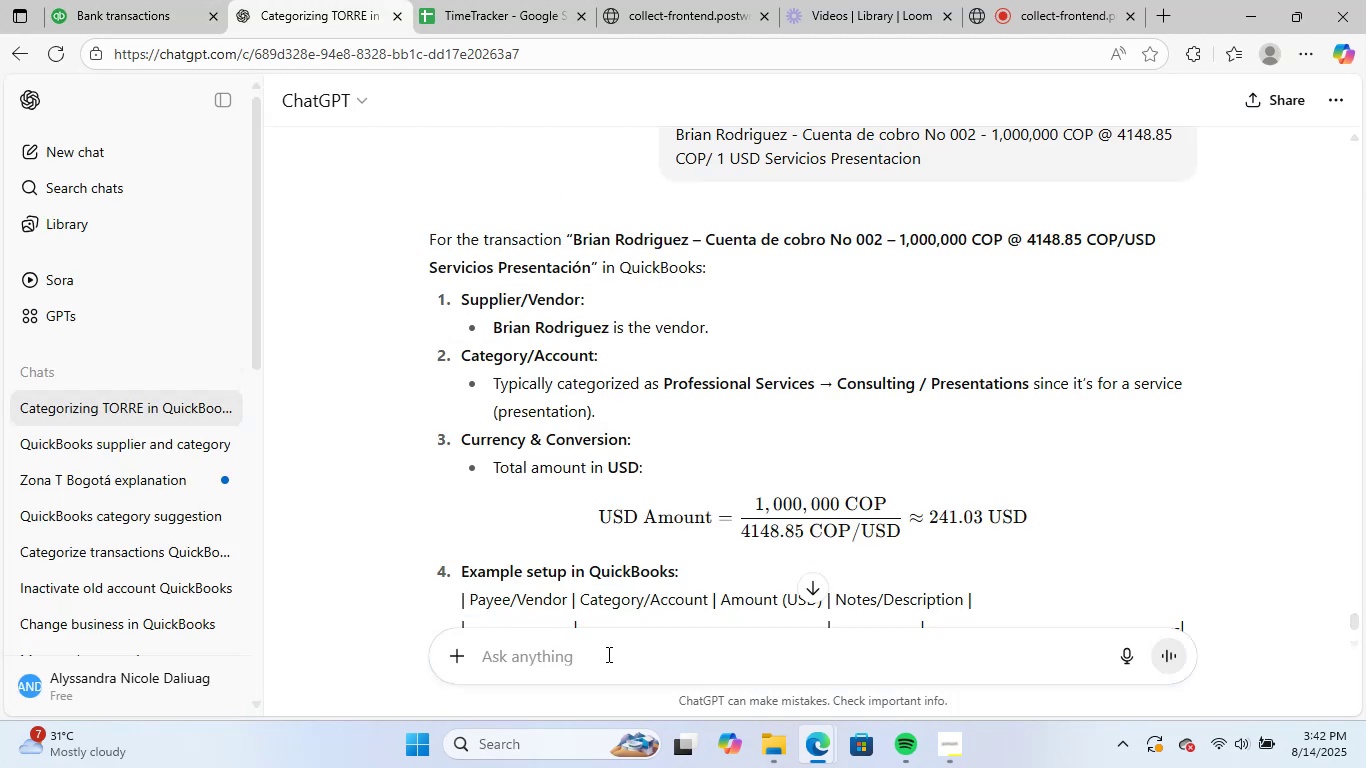 
key(Control+ControlLeft)
 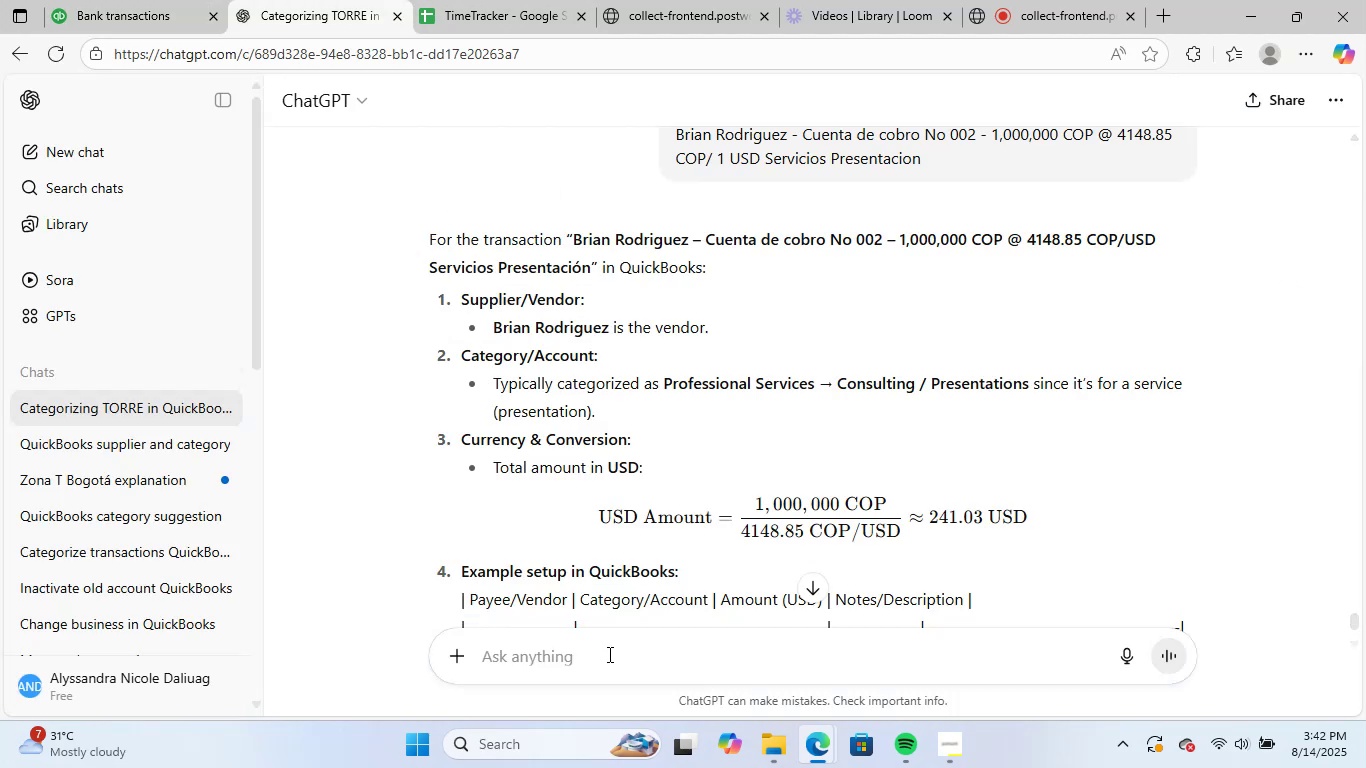 
key(Control+V)
 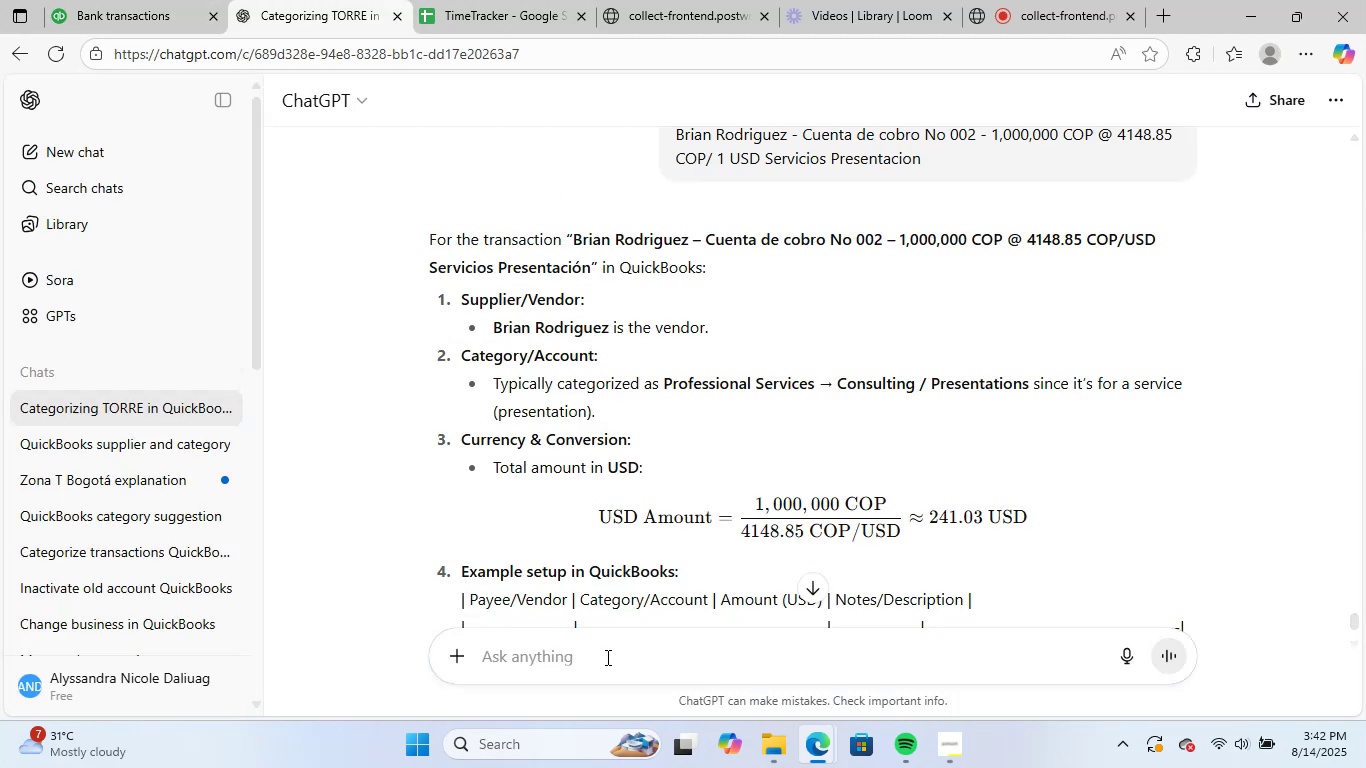 
key(NumpadEnter)
 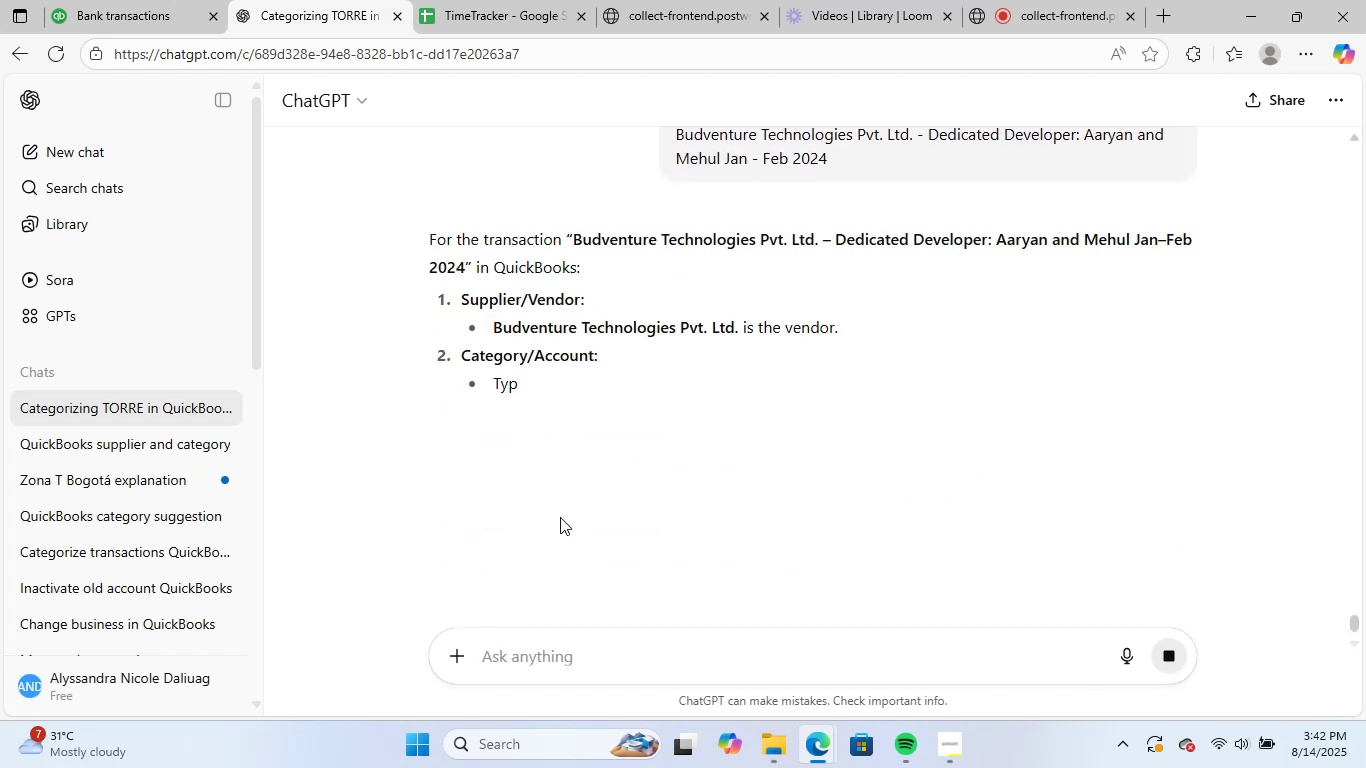 
wait(14.79)
 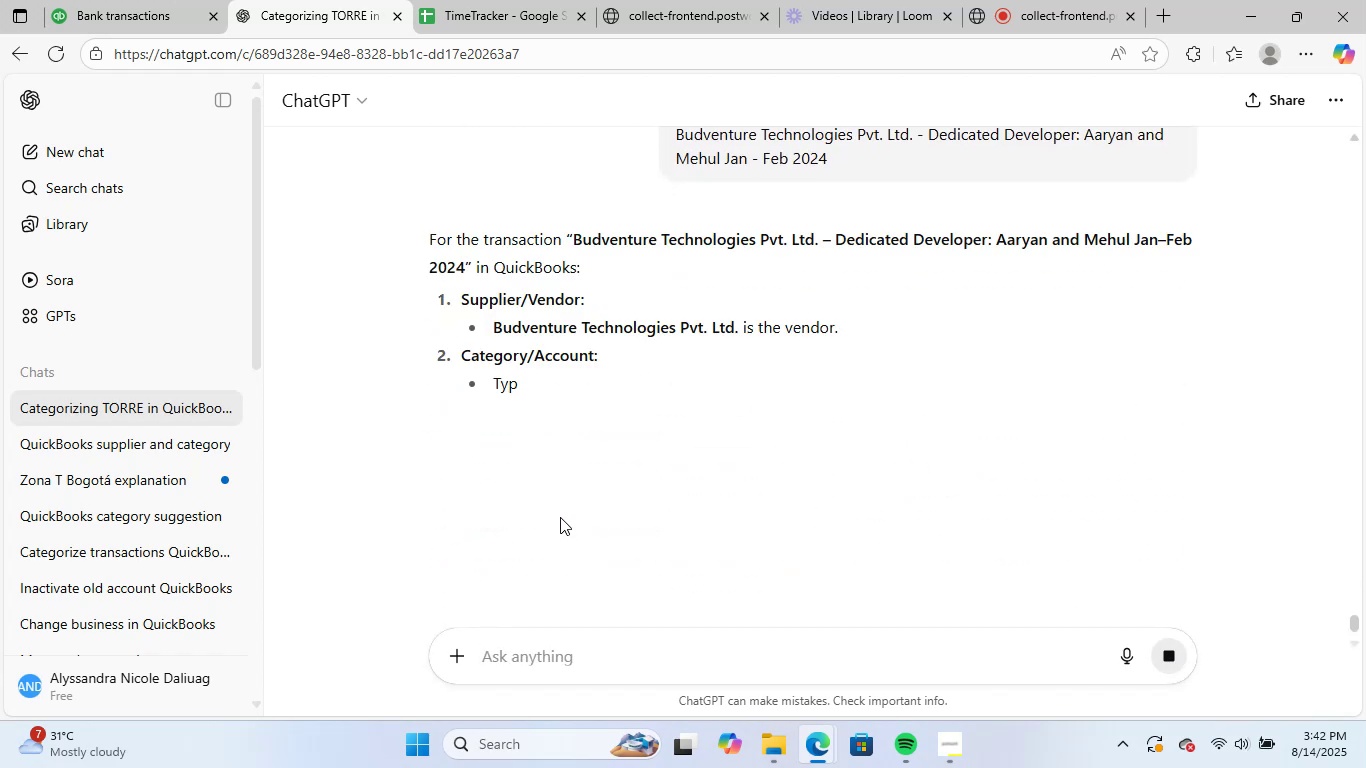 
left_click([132, 0])
 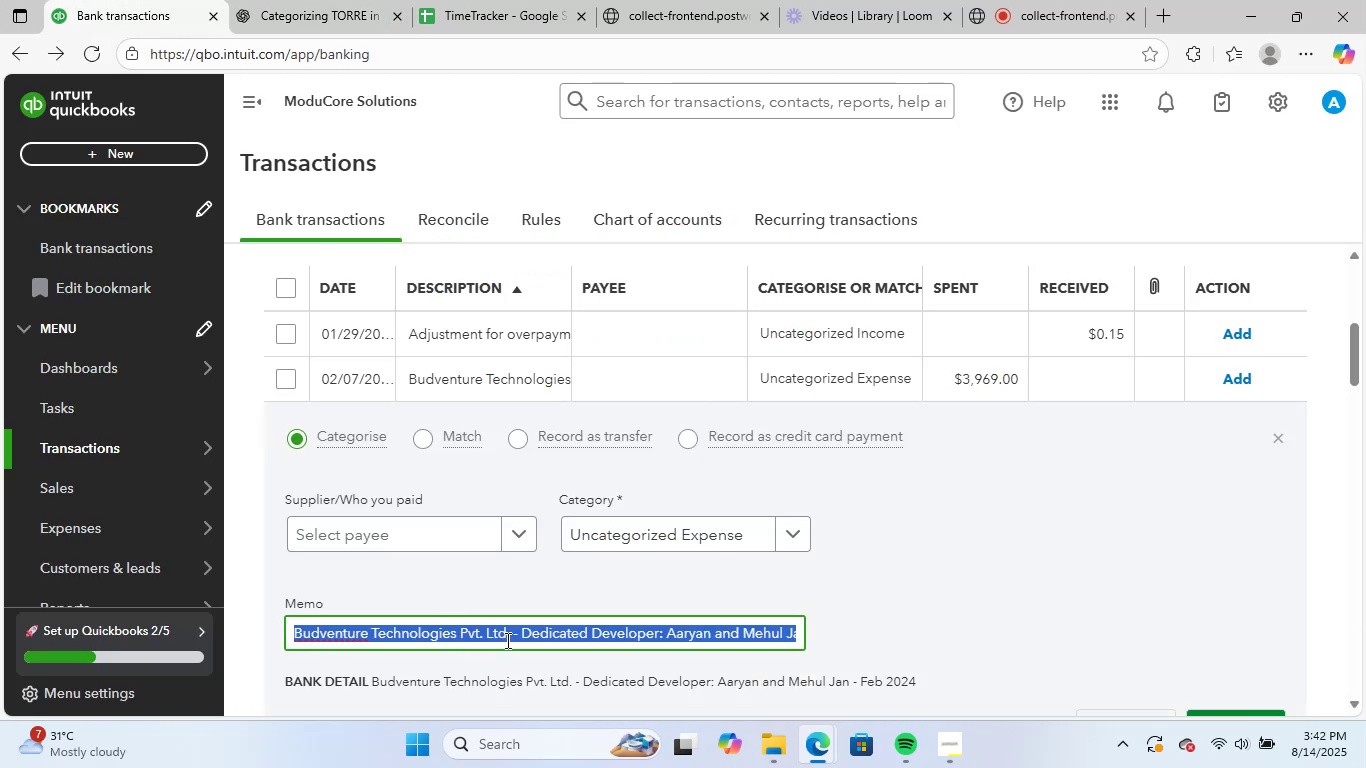 
left_click_drag(start_coordinate=[511, 639], to_coordinate=[349, 600])
 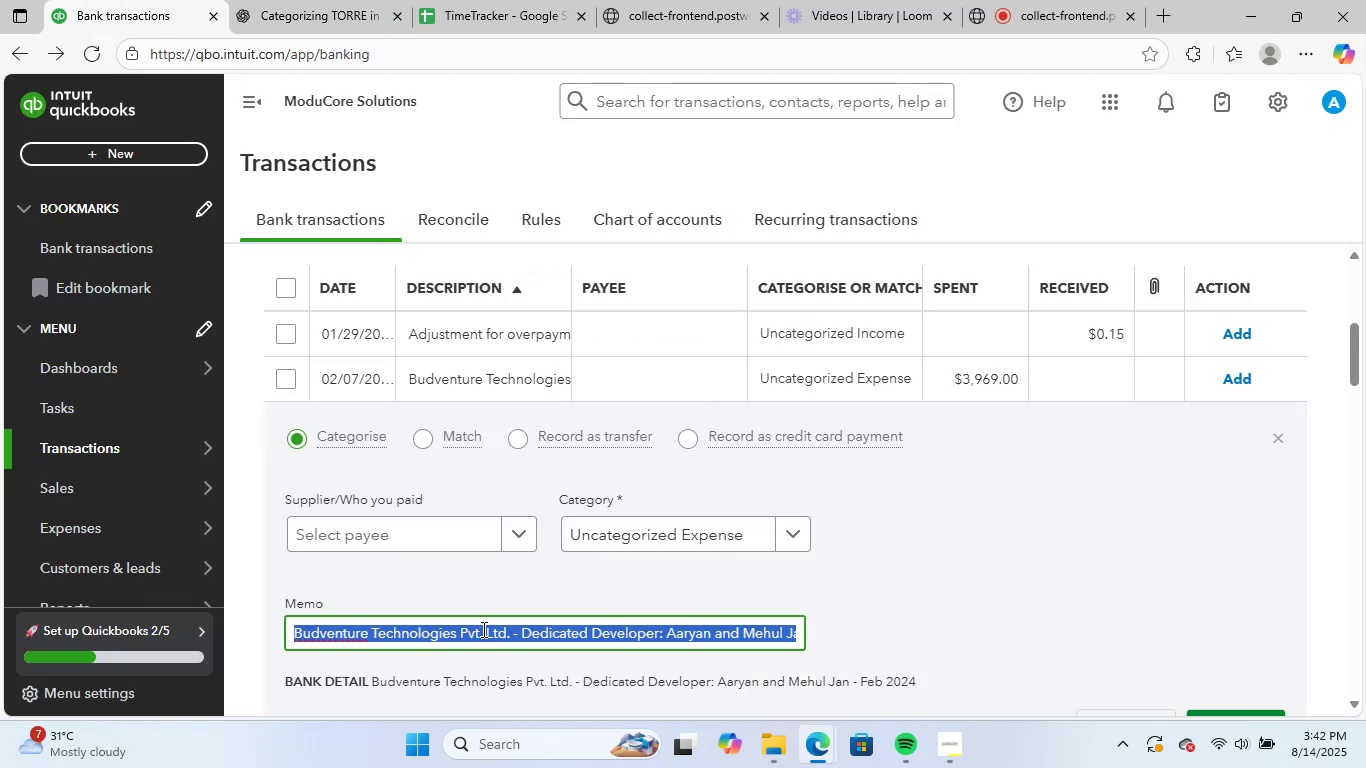 
left_click_drag(start_coordinate=[488, 631], to_coordinate=[489, 637])
 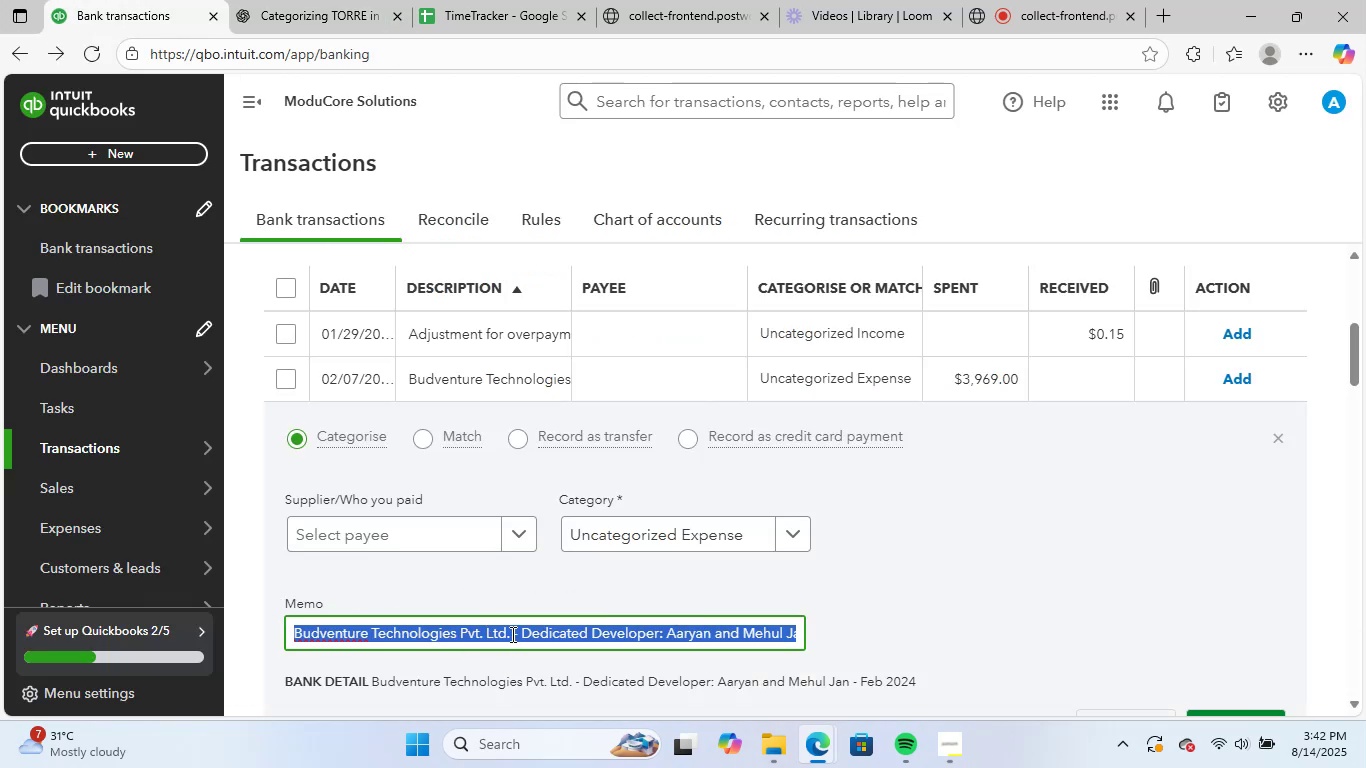 
triple_click([566, 586])
 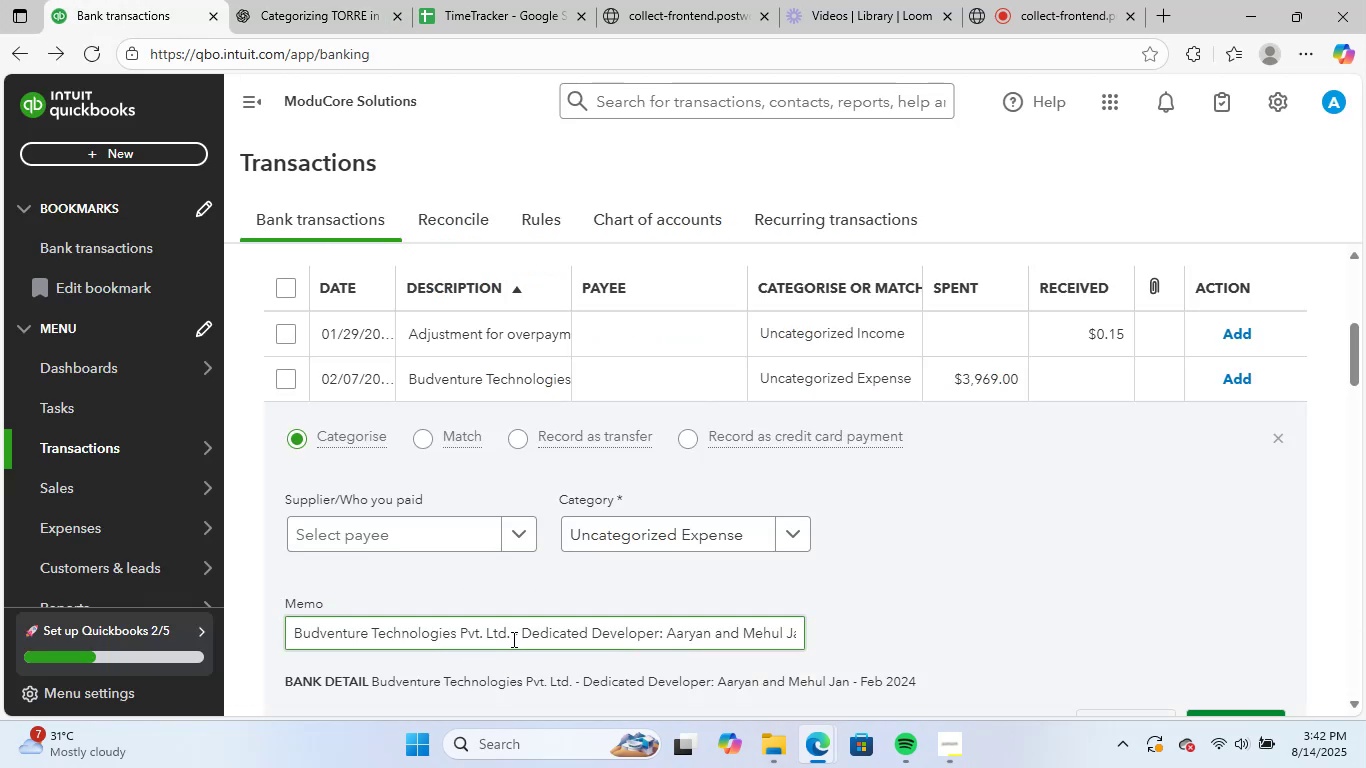 
left_click_drag(start_coordinate=[511, 636], to_coordinate=[162, 613])
 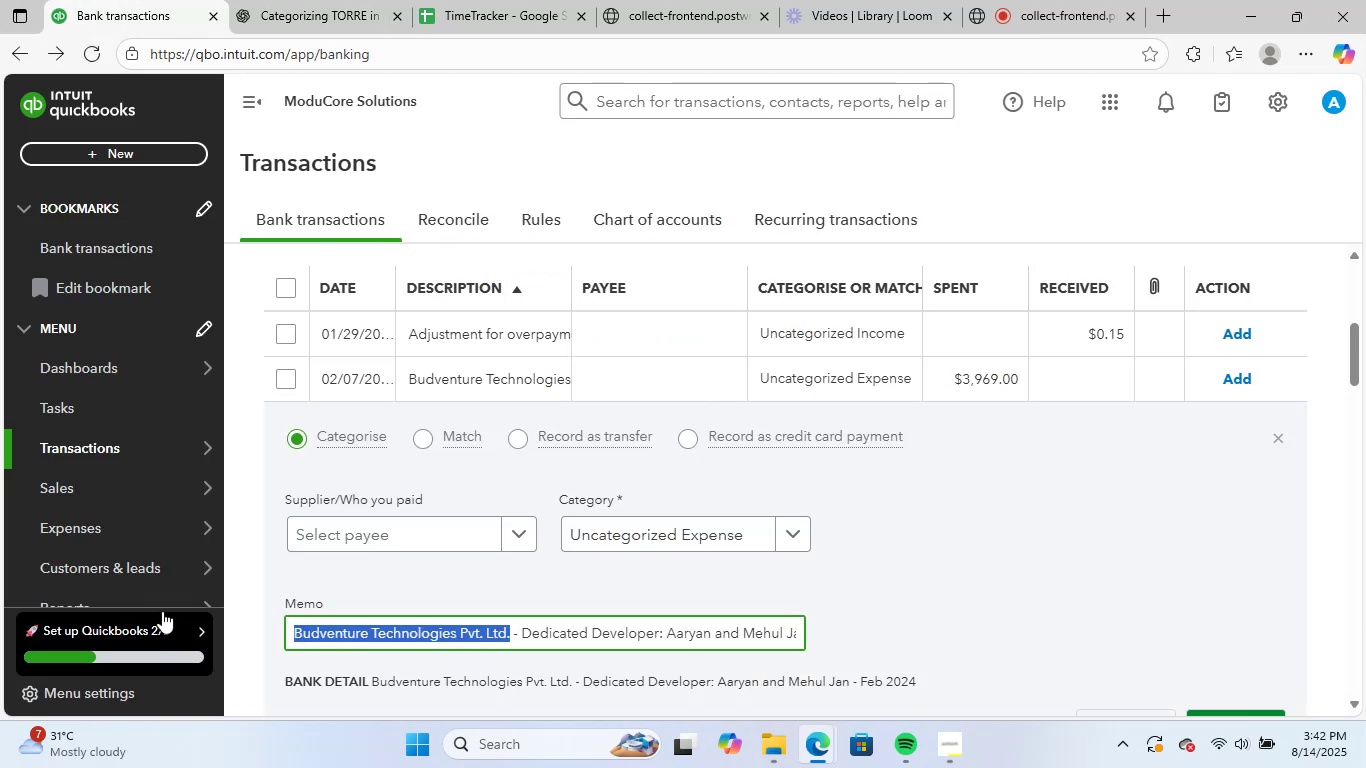 
key(Control+C)
 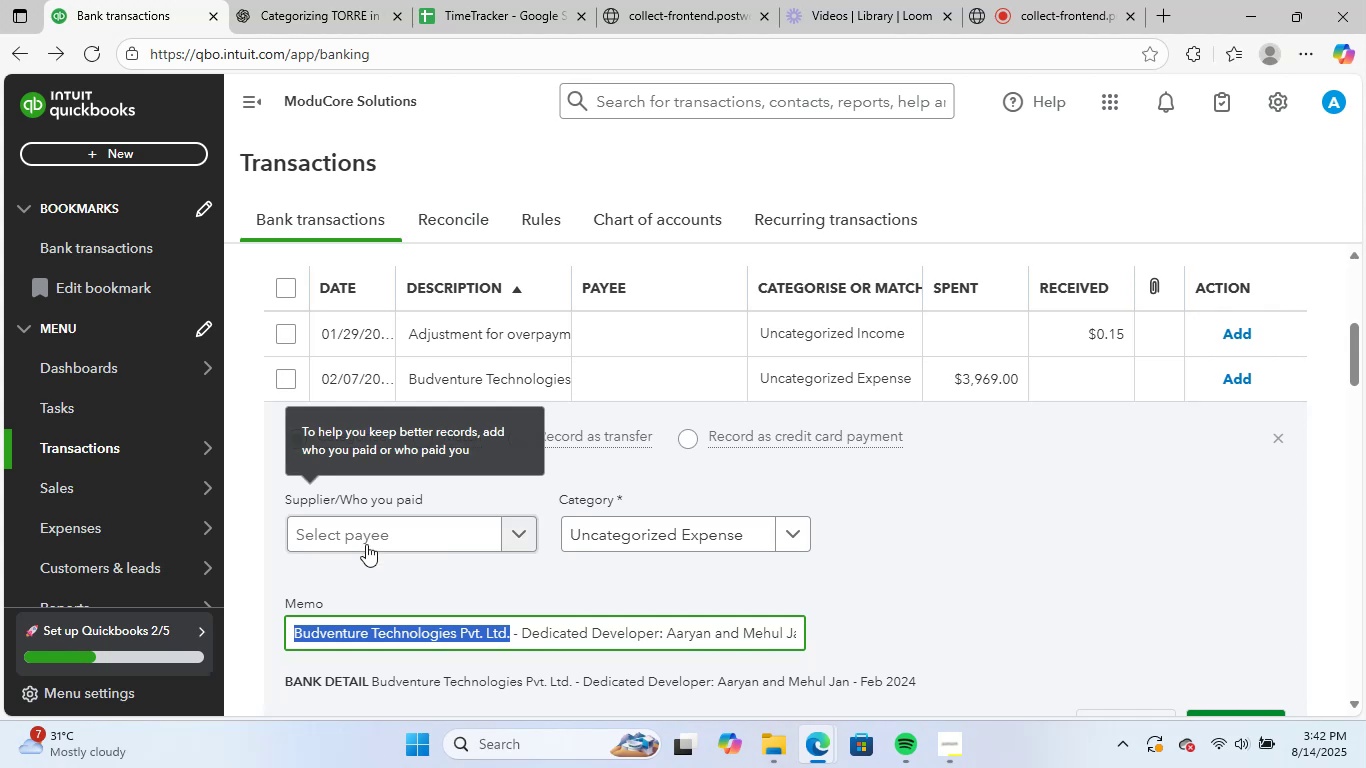 
left_click([366, 544])
 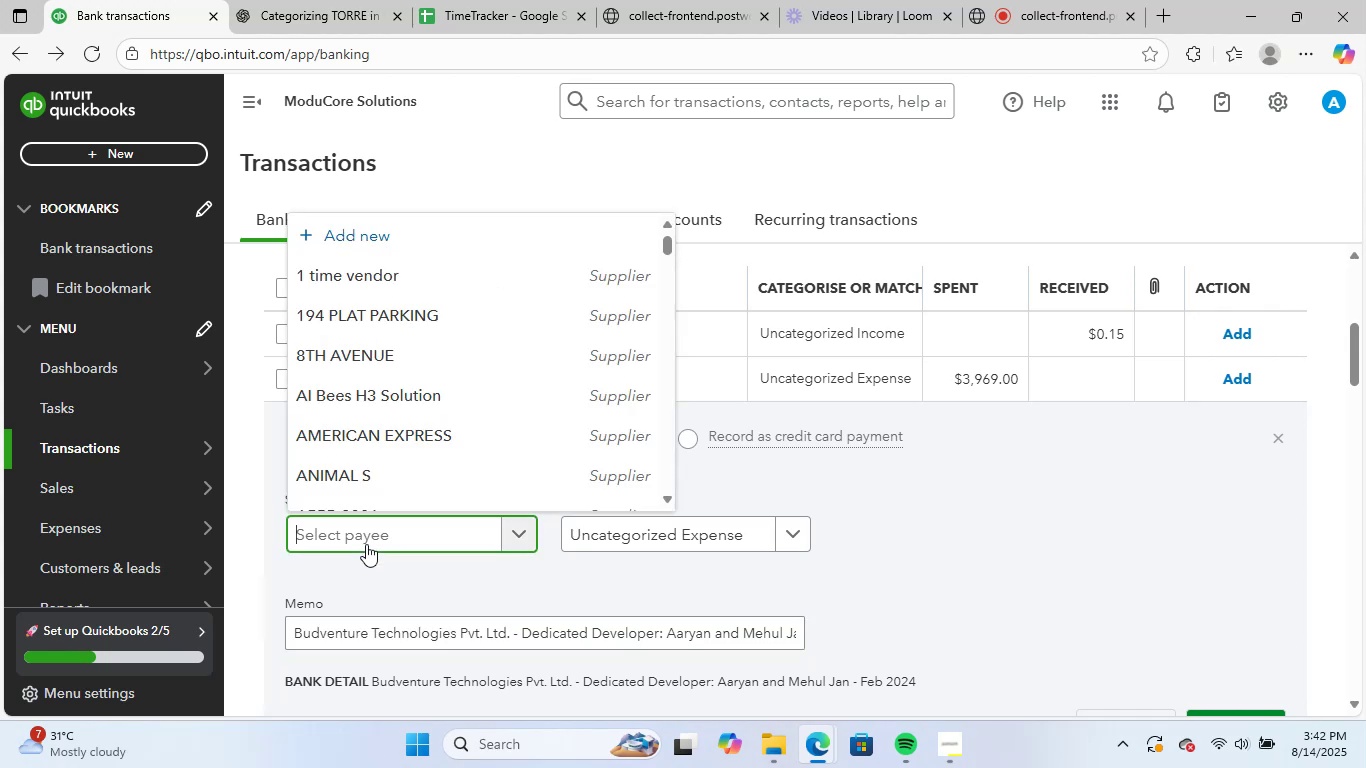 
key(Control+ControlLeft)
 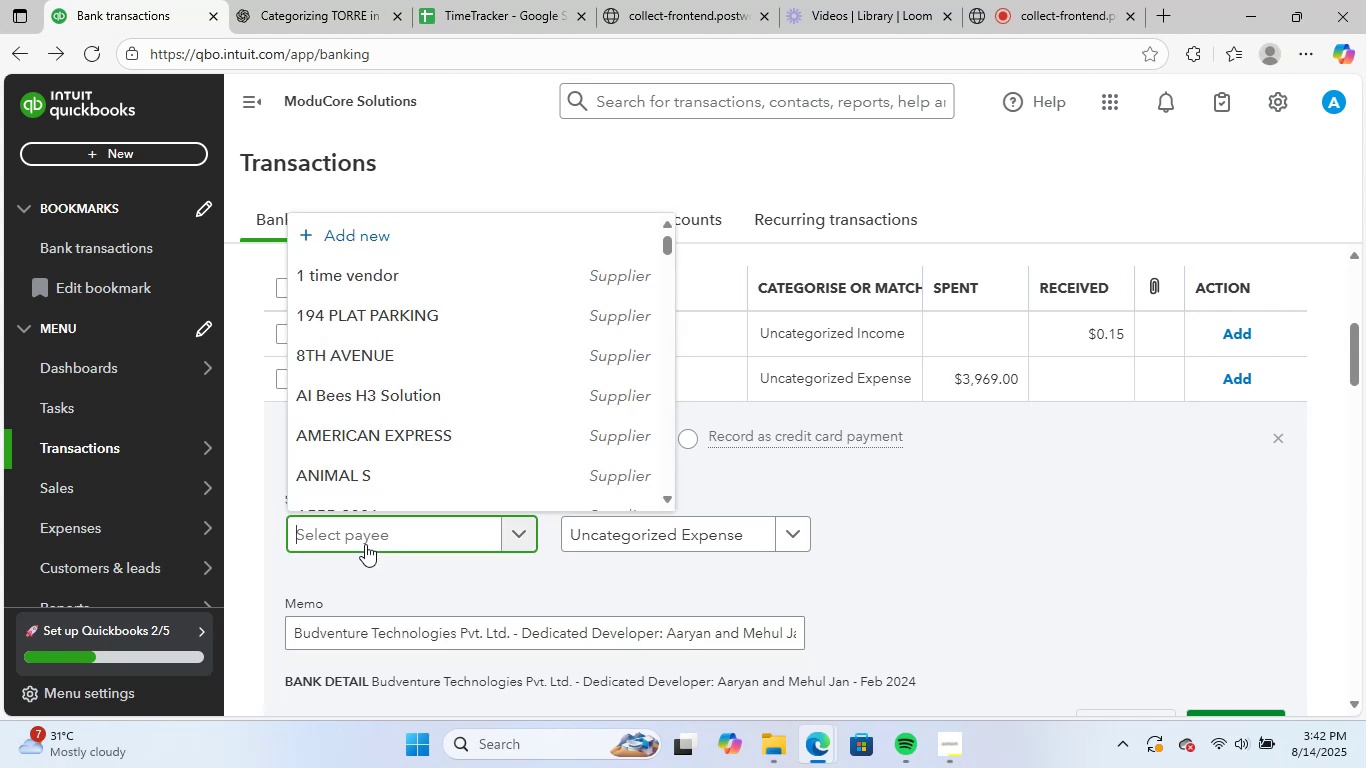 
key(Control+B)
 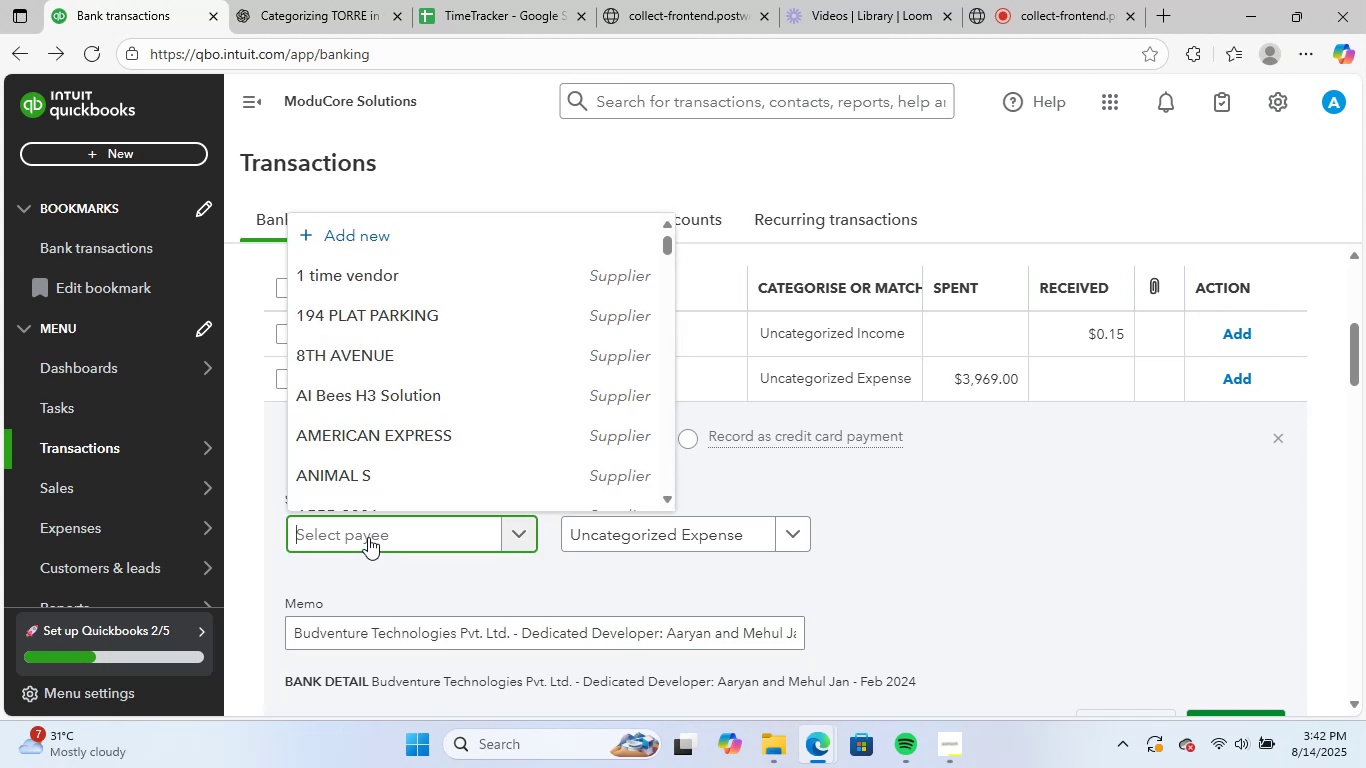 
key(Control+V)
 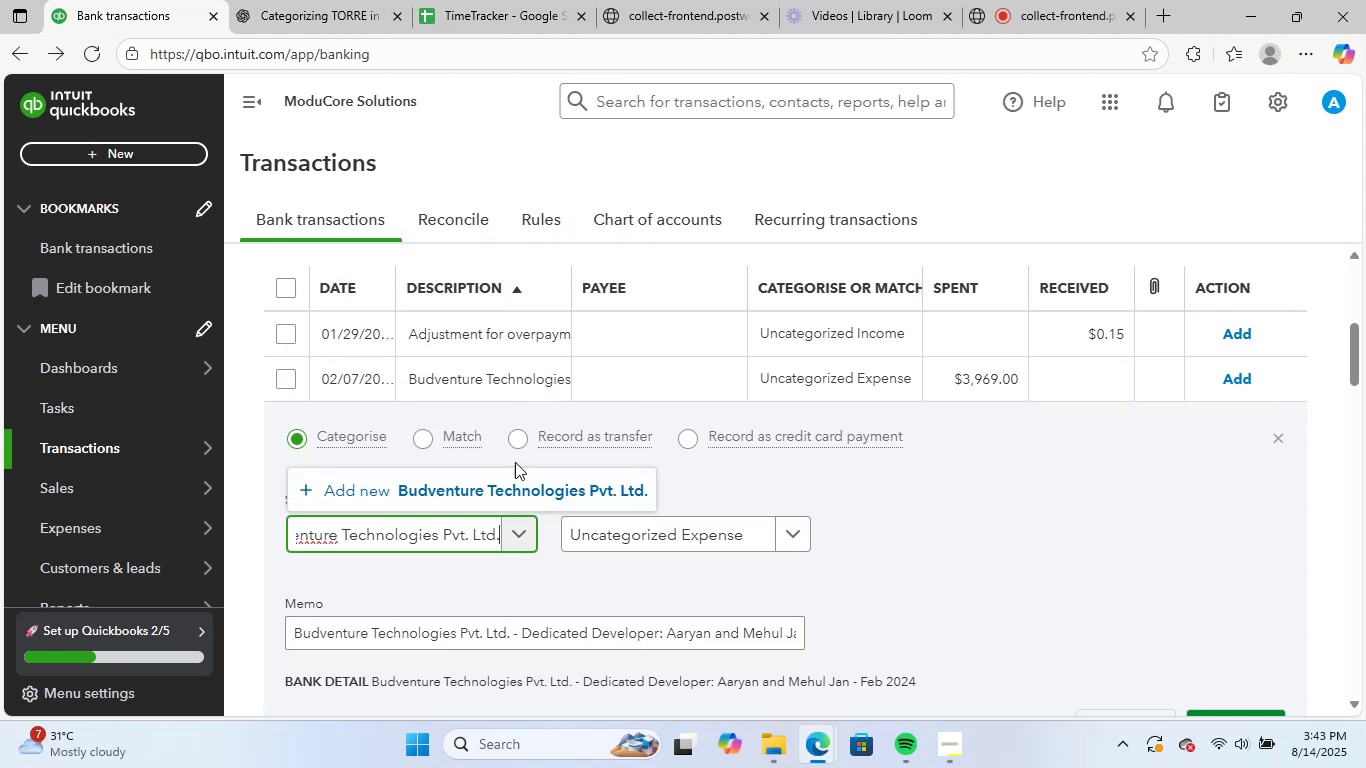 
left_click([513, 486])
 